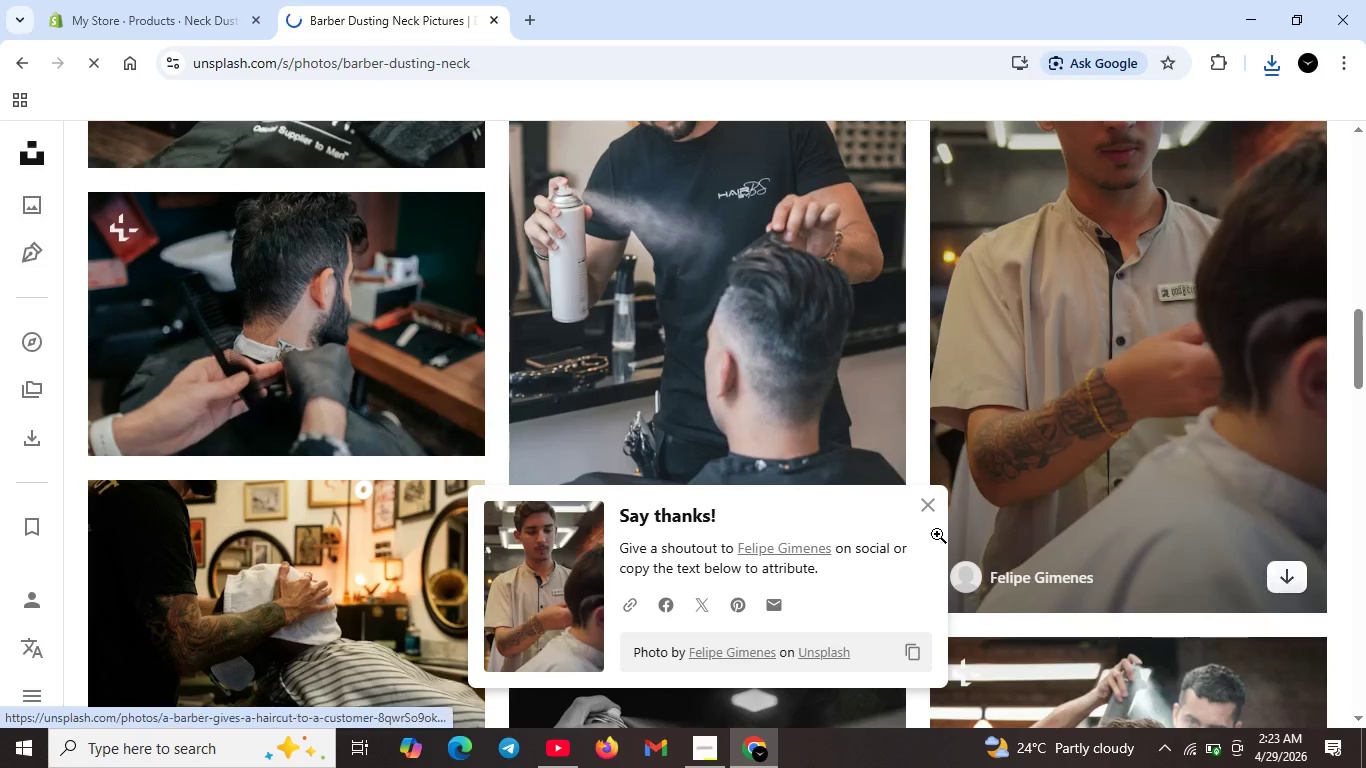 
scroll: coordinate [839, 504], scroll_direction: up, amount: 6.0
 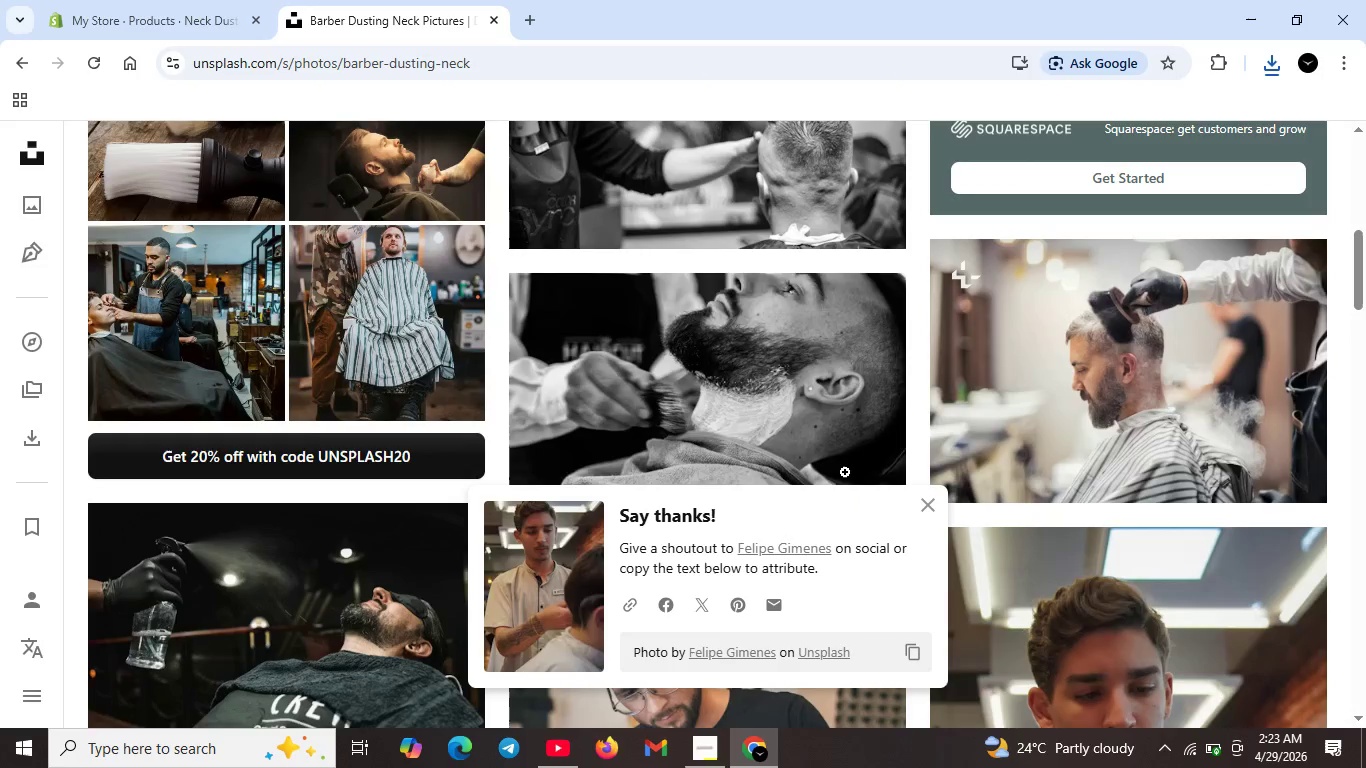 
scroll: coordinate [843, 470], scroll_direction: down, amount: 1.0
 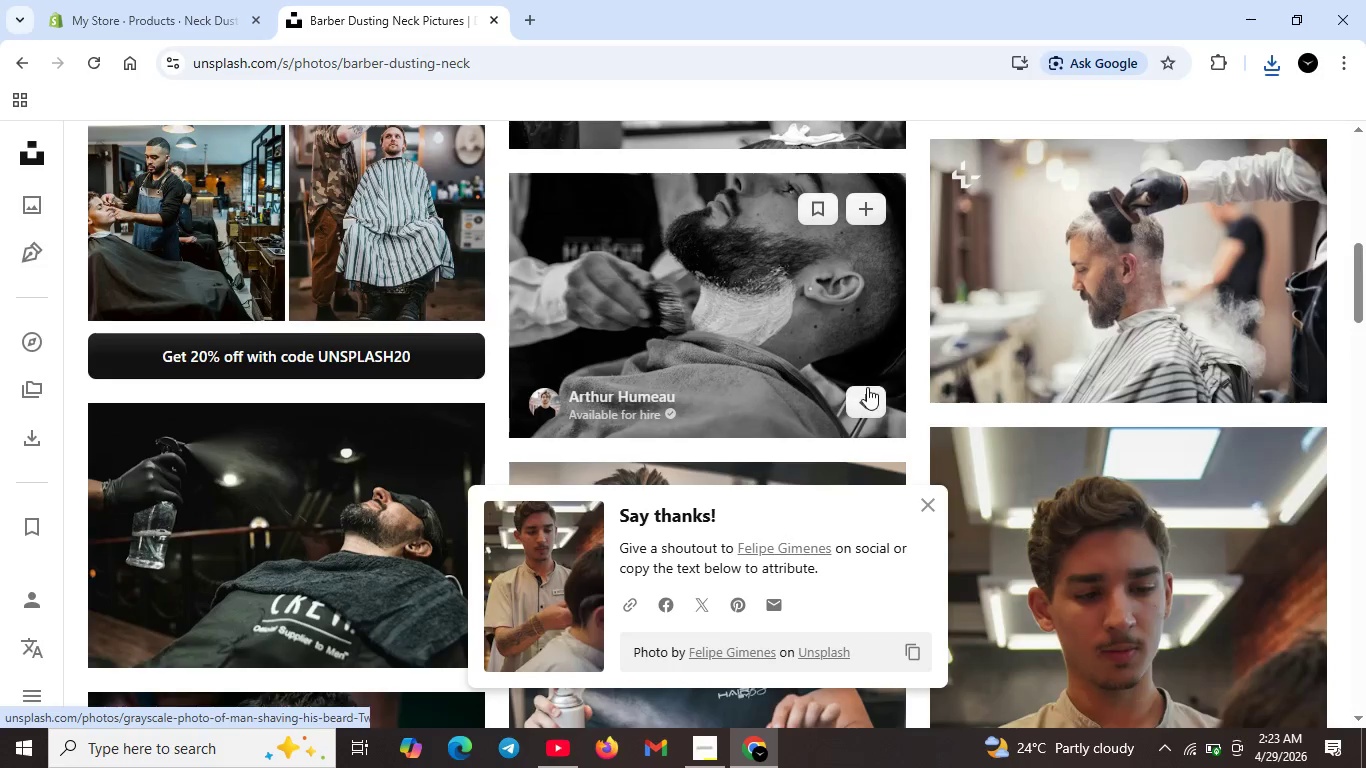 
left_click([867, 392])
 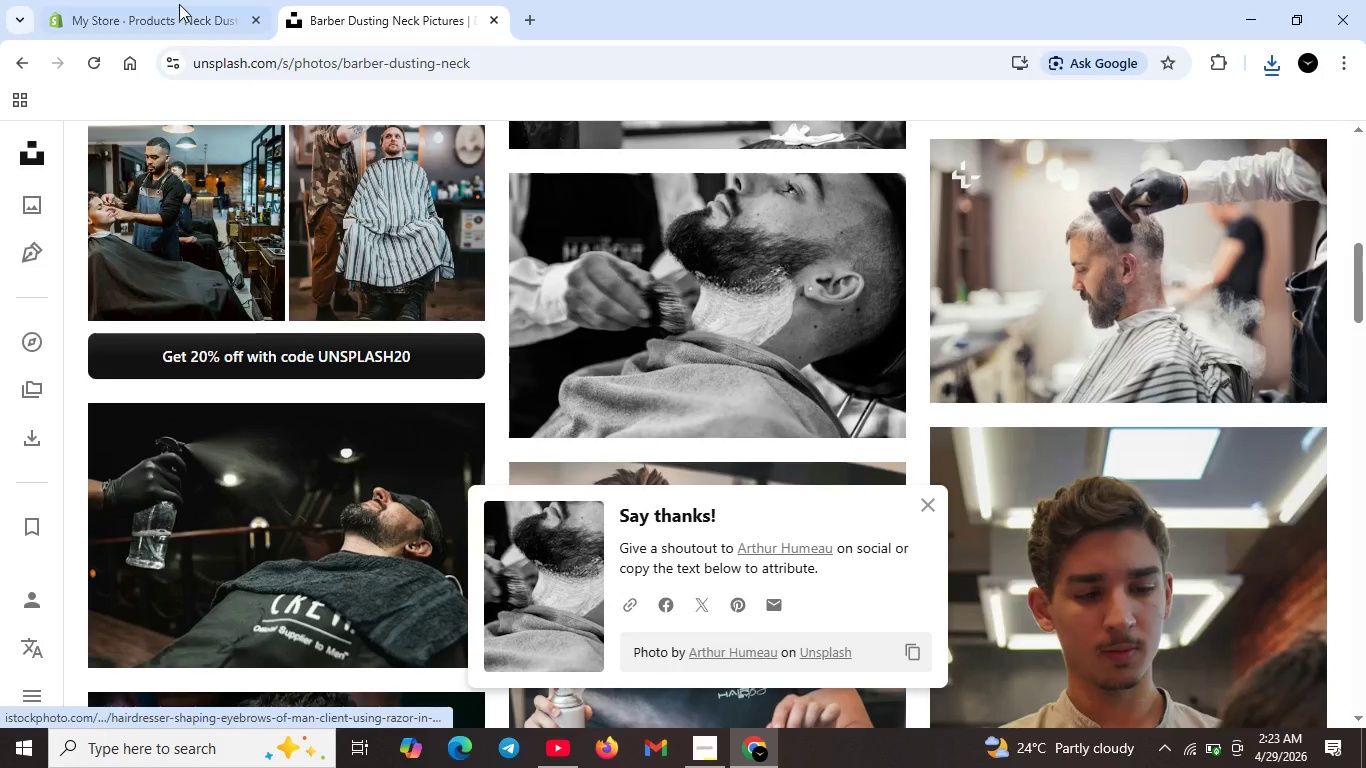 
left_click([177, 0])
 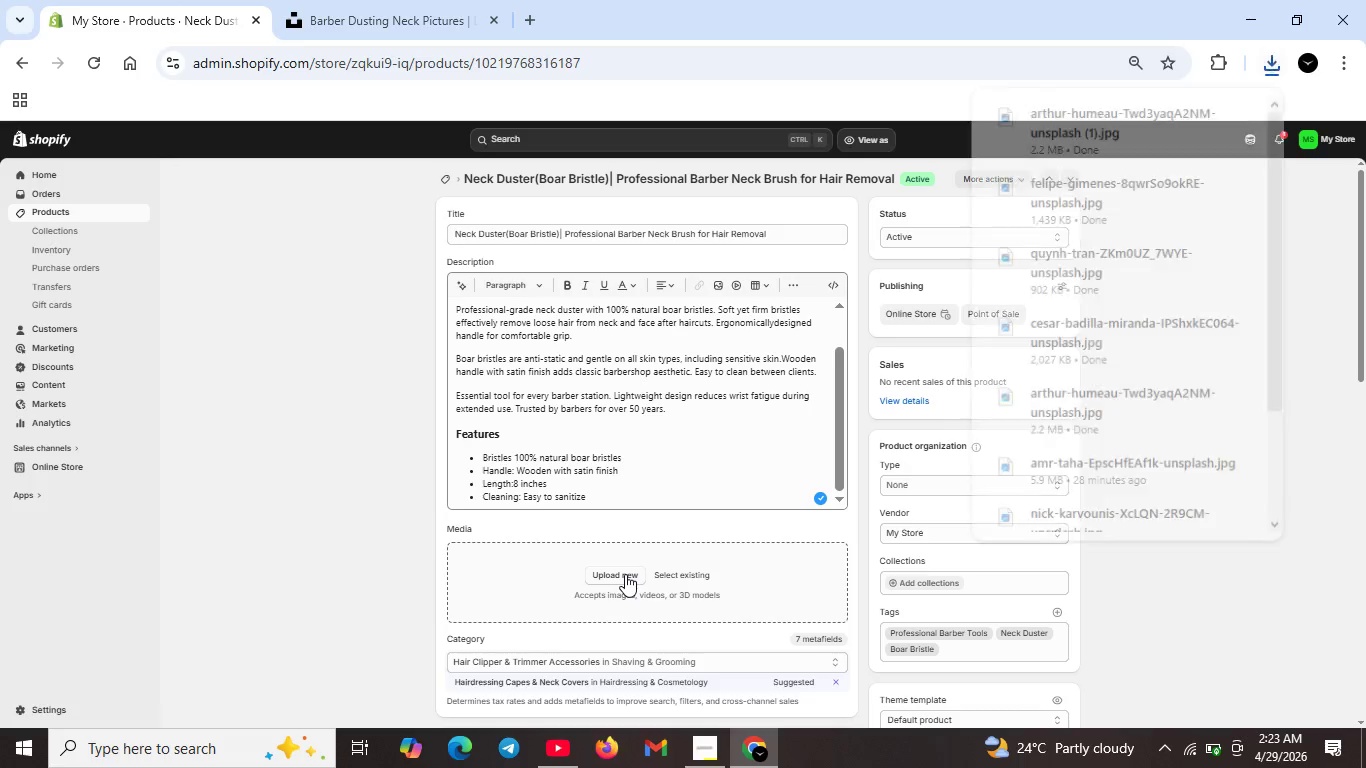 
left_click([624, 574])
 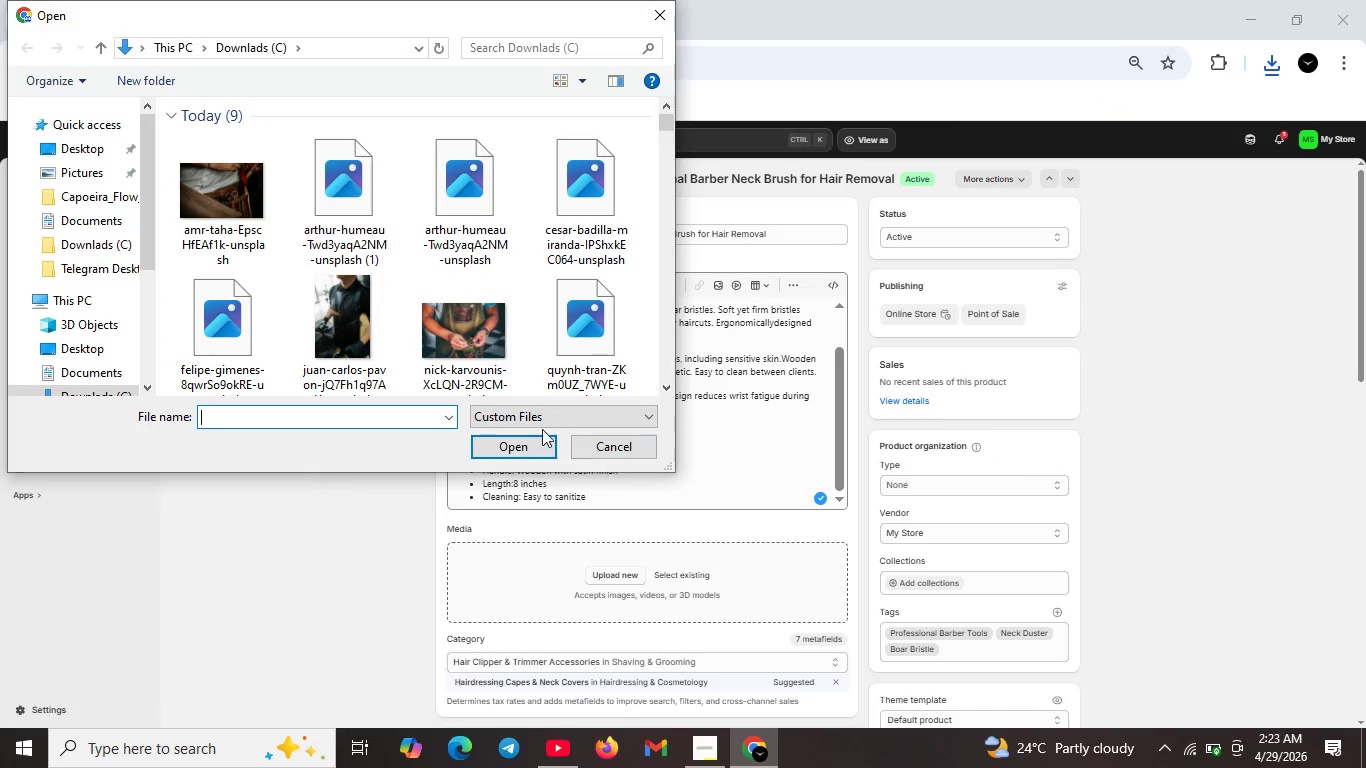 
mouse_move([228, 214])
 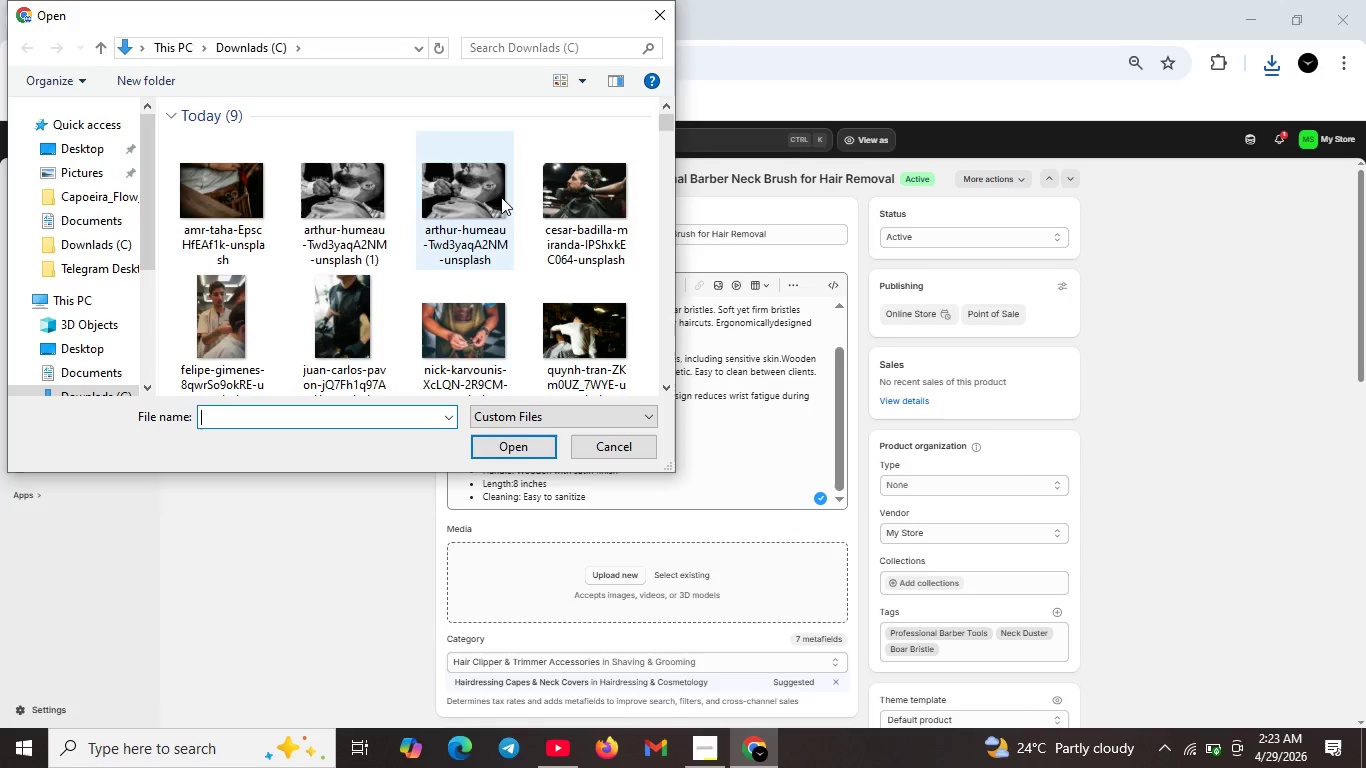 
hold_key(key=ShiftLeft, duration=0.98)
left_click([479, 196])
 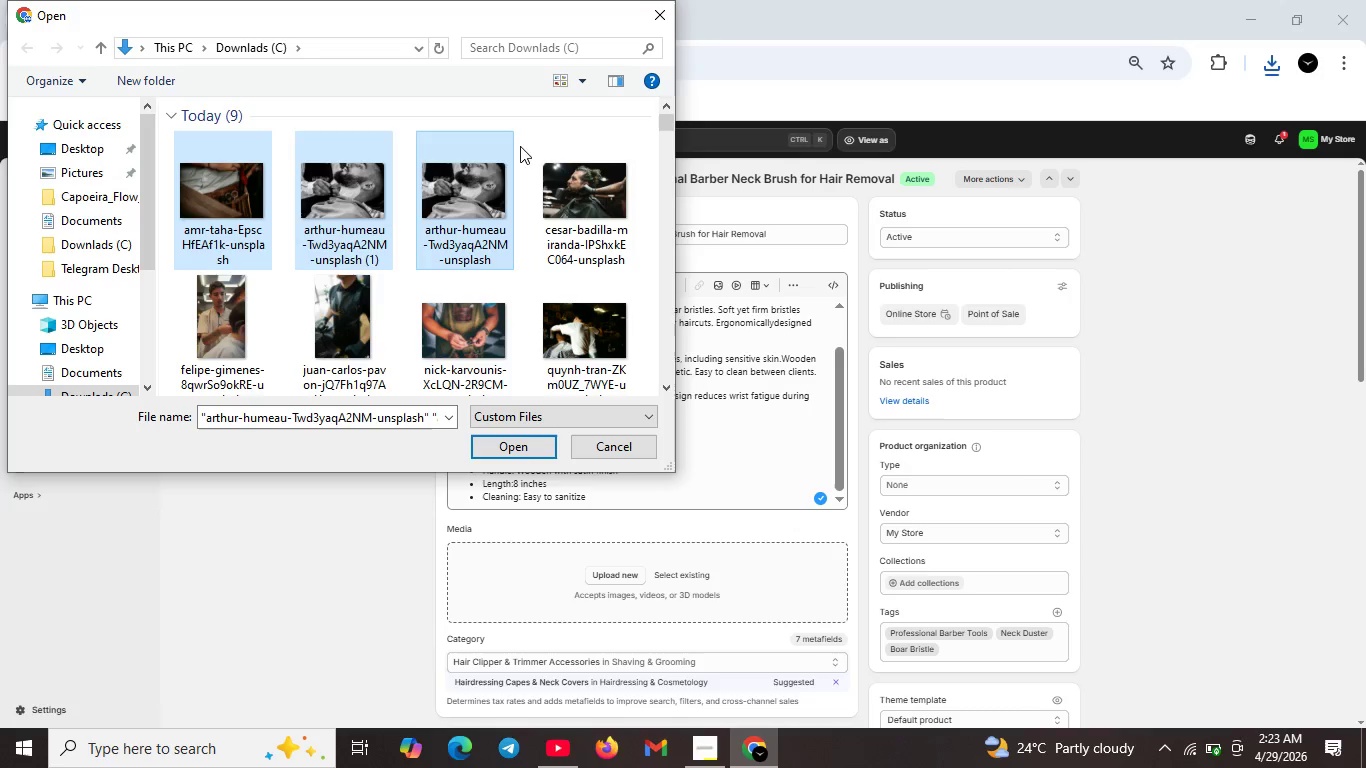 
left_click([537, 134])
 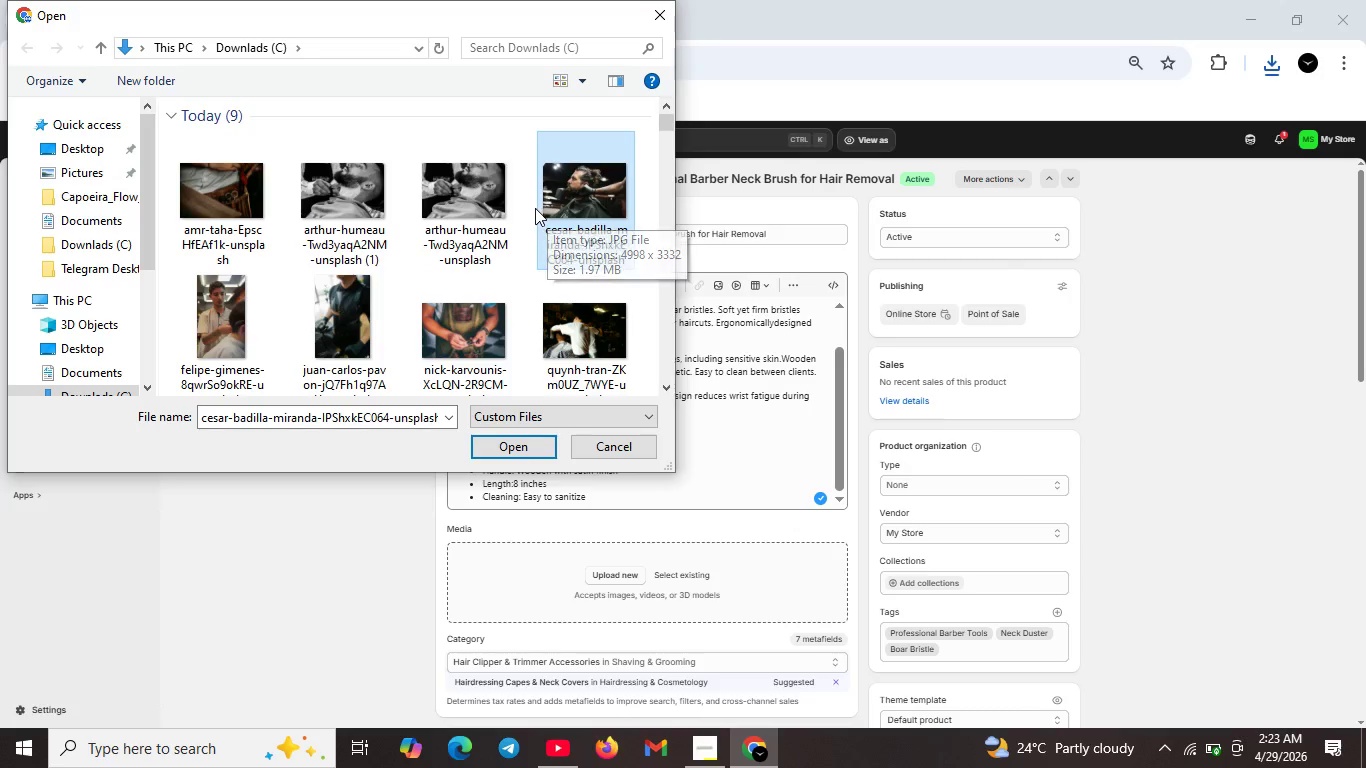 
hold_key(key=ShiftLeft, duration=0.78)
left_click([495, 207])
 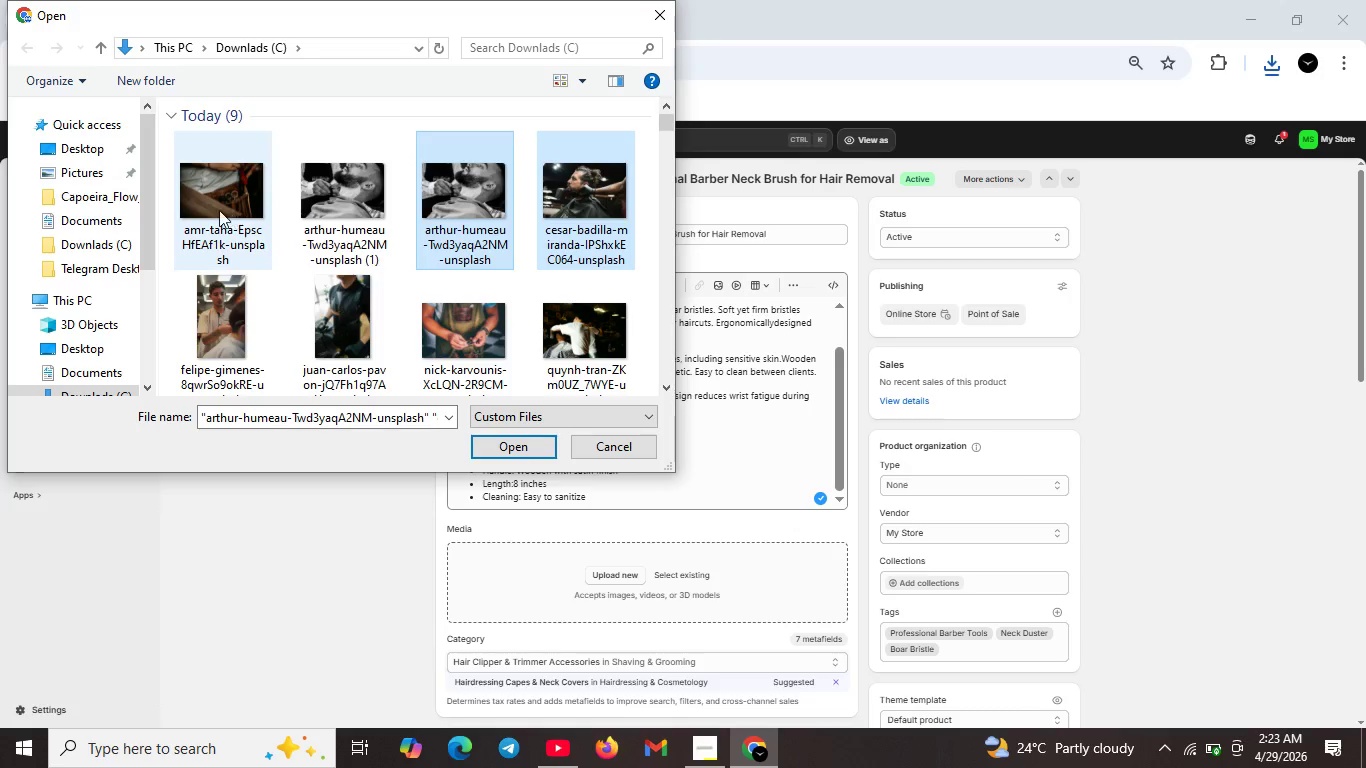 
hold_key(key=ShiftLeft, duration=1.0)
left_click([218, 210])
 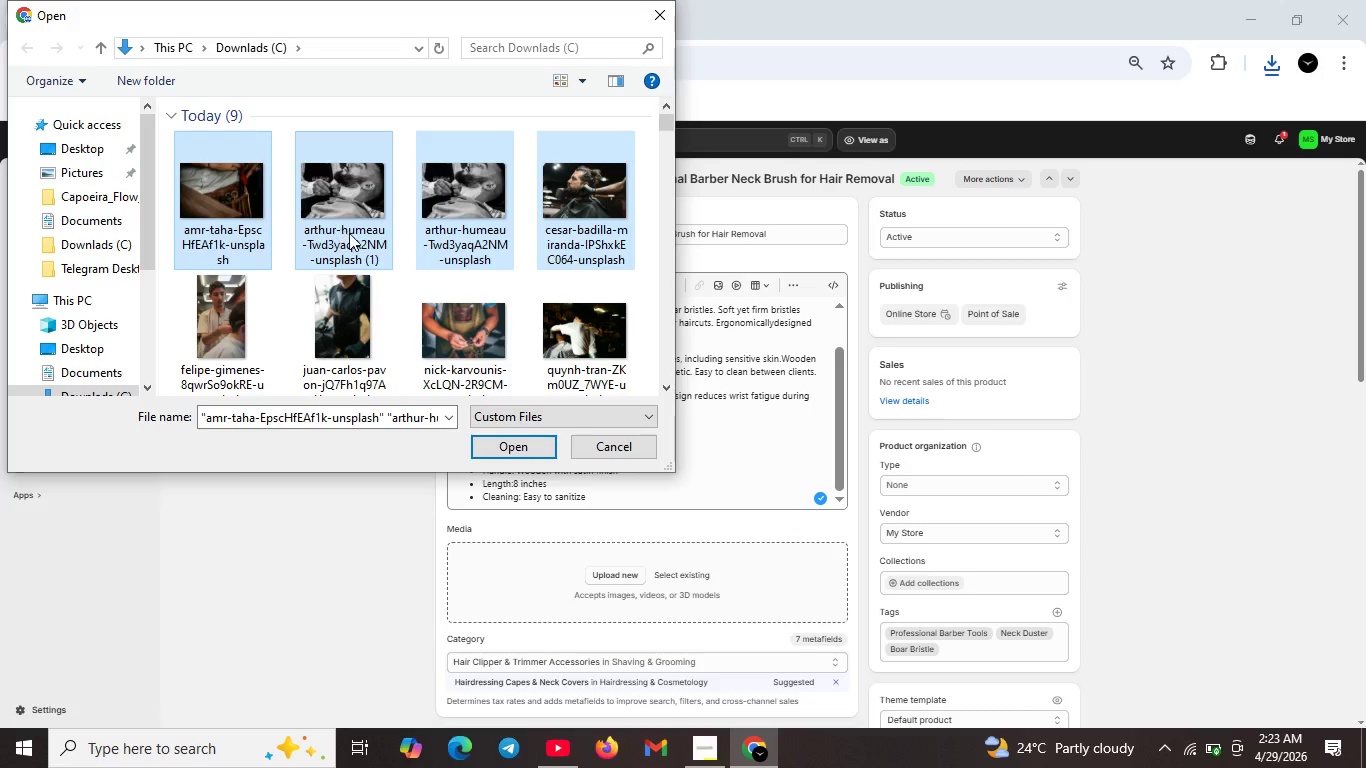 
scroll: coordinate [349, 233], scroll_direction: down, amount: 1.0
 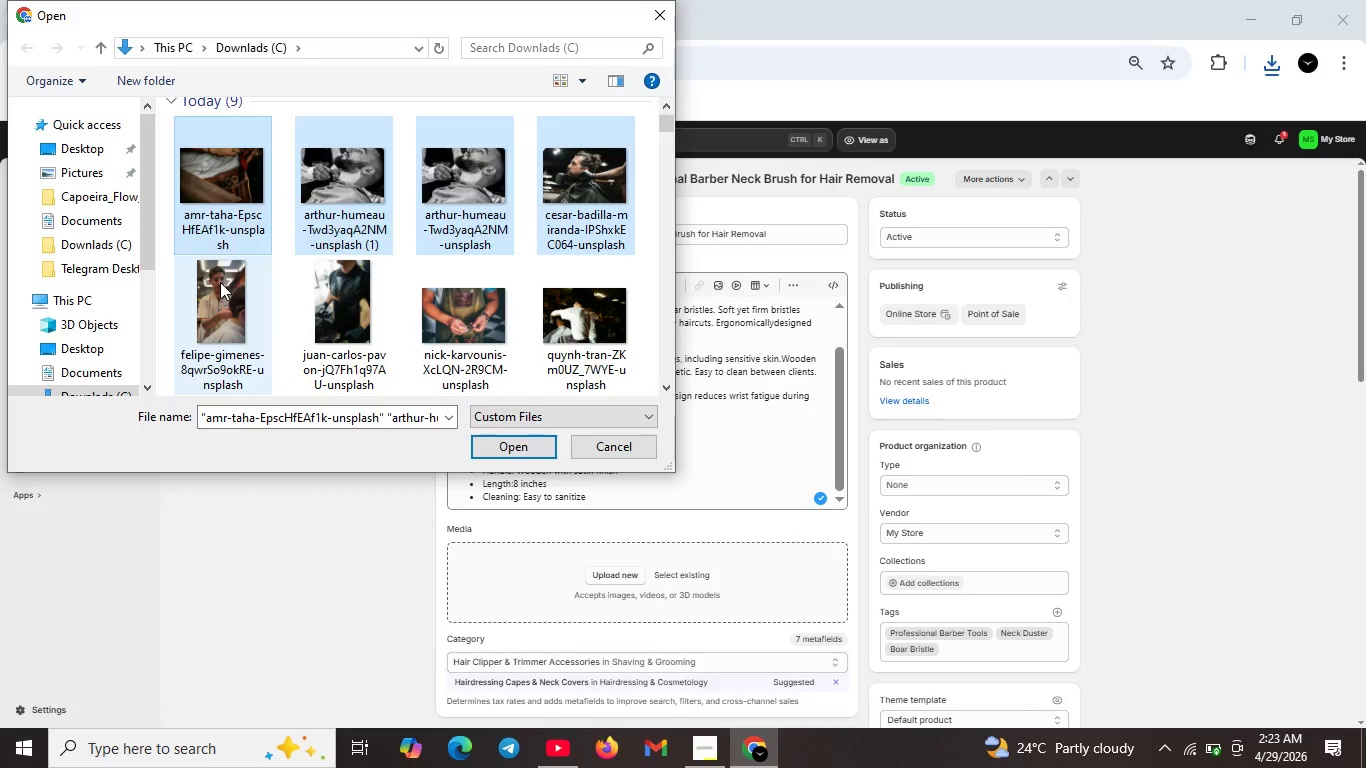 
hold_key(key=ShiftLeft, duration=0.52)
left_click([220, 282])
 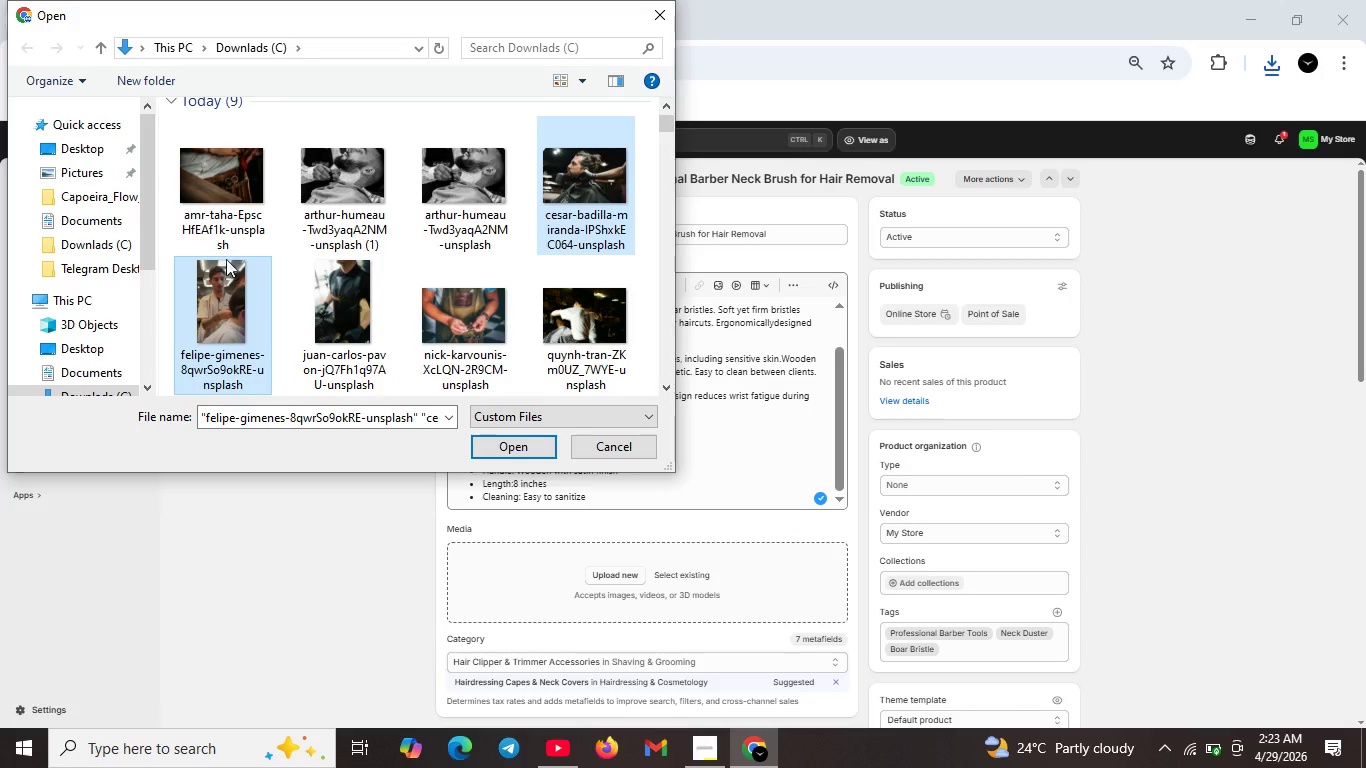 
hold_key(key=ShiftLeft, duration=1.51)
left_click([224, 219])
 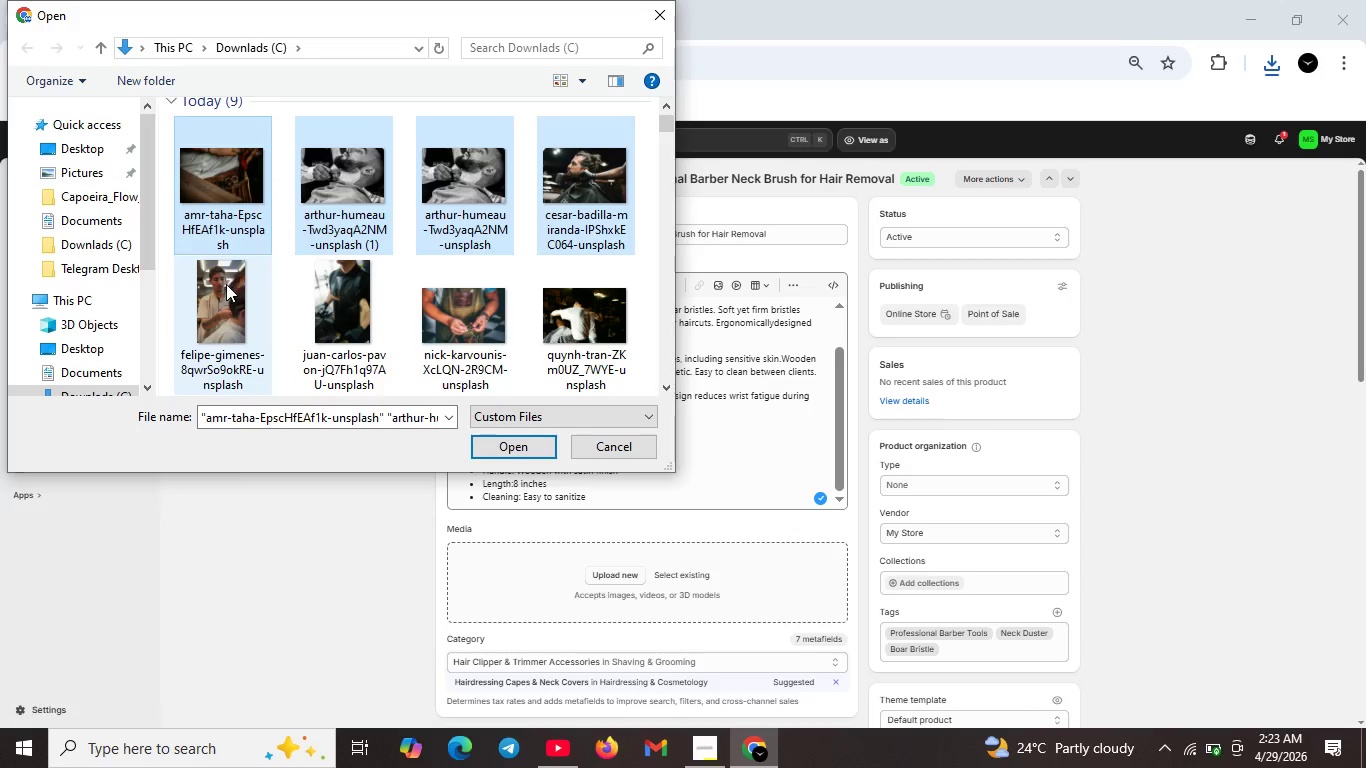 
hold_key(key=ShiftLeft, duration=0.58)
left_click([226, 285])
 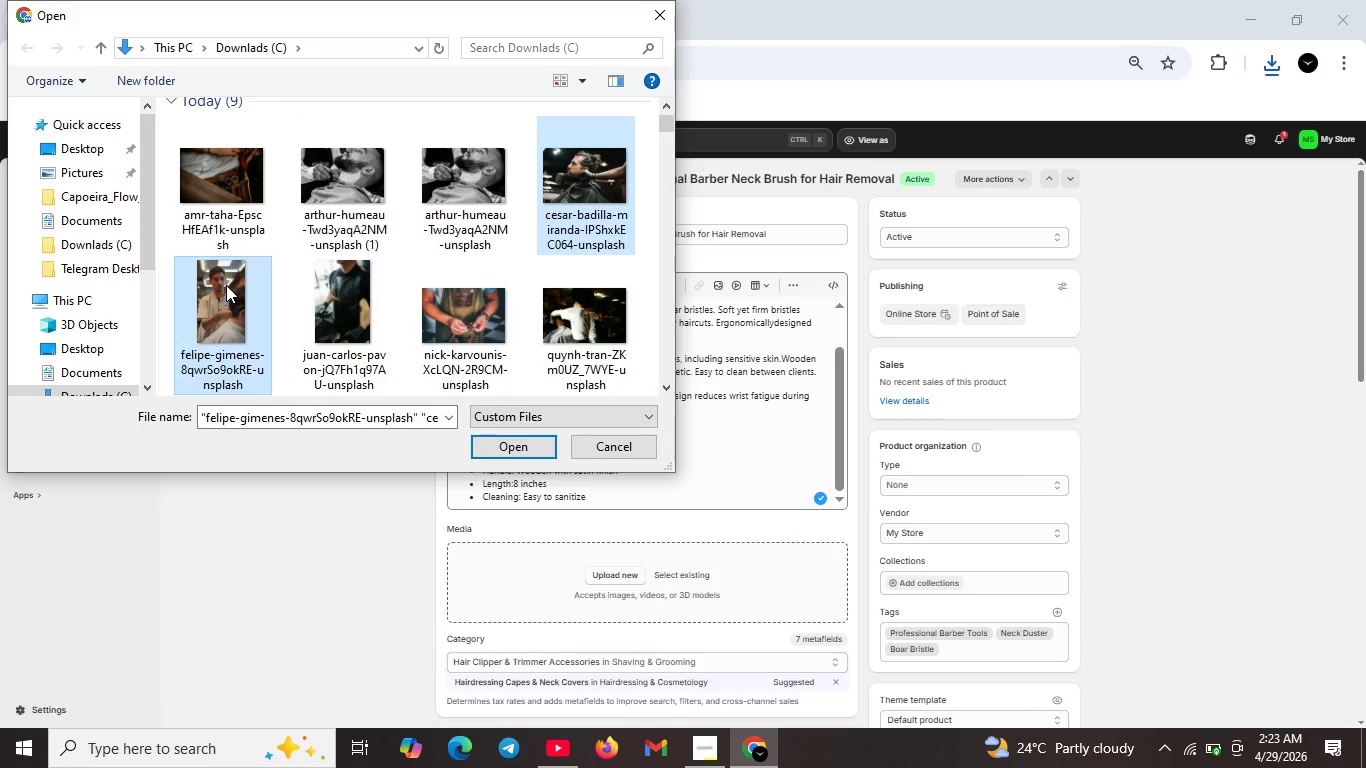 
hold_key(key=ShiftLeft, duration=1.53)
left_click([226, 219])
 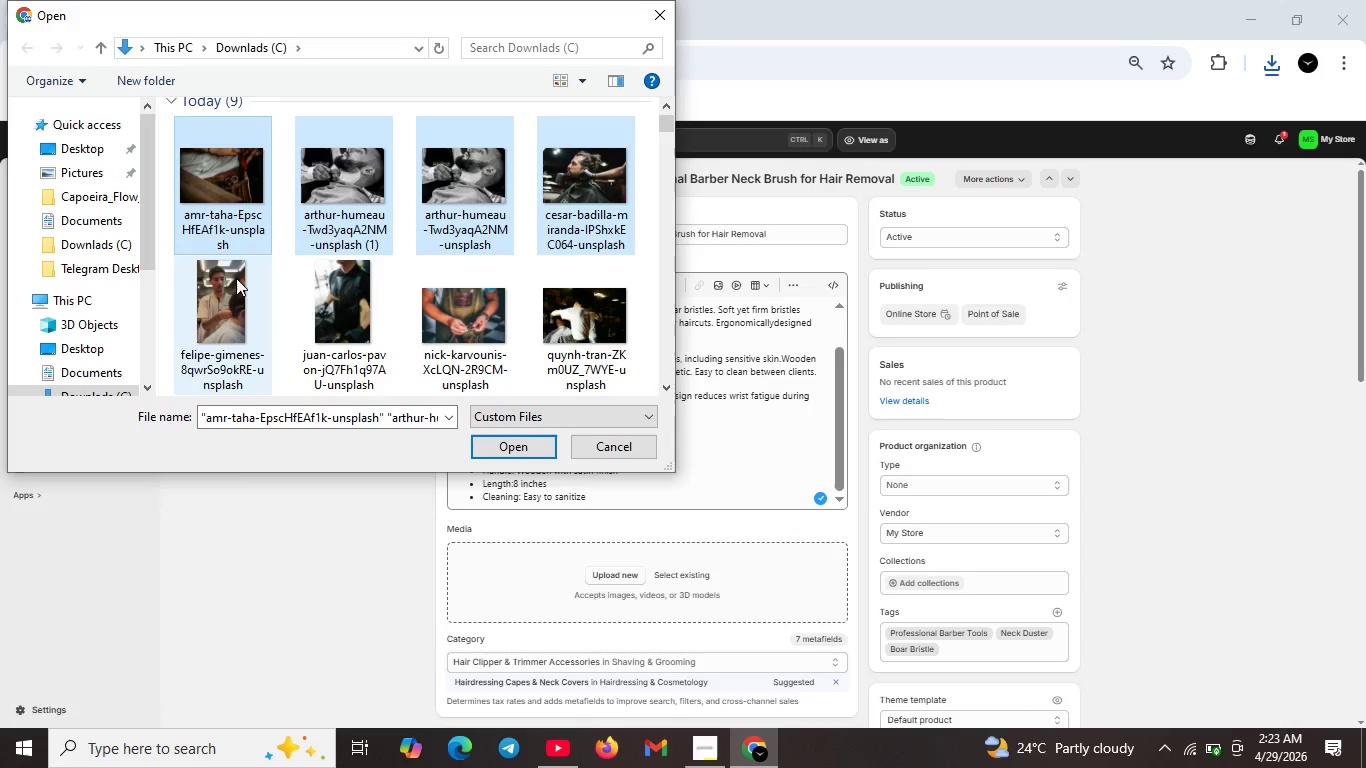 
hold_key(key=ShiftLeft, duration=1.5)
left_click([233, 280])
 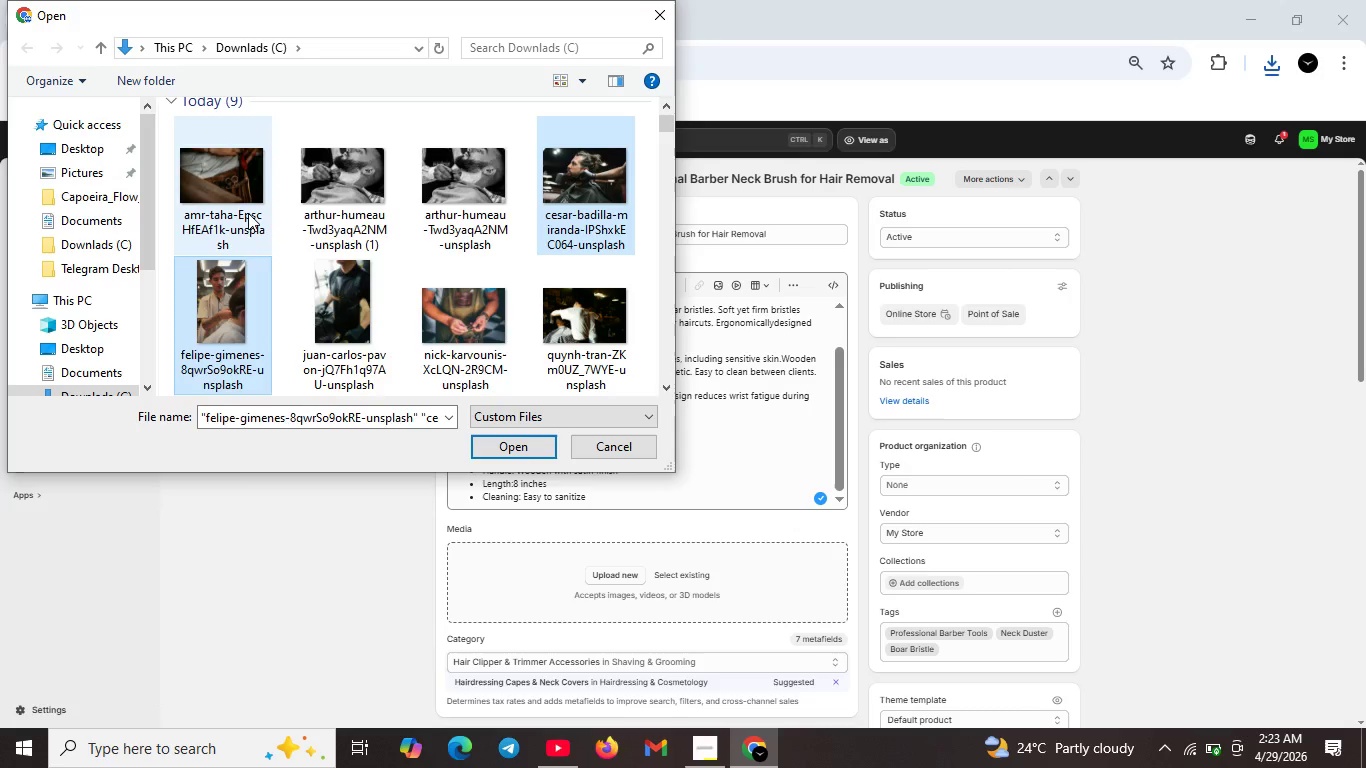 
left_click([248, 213])
 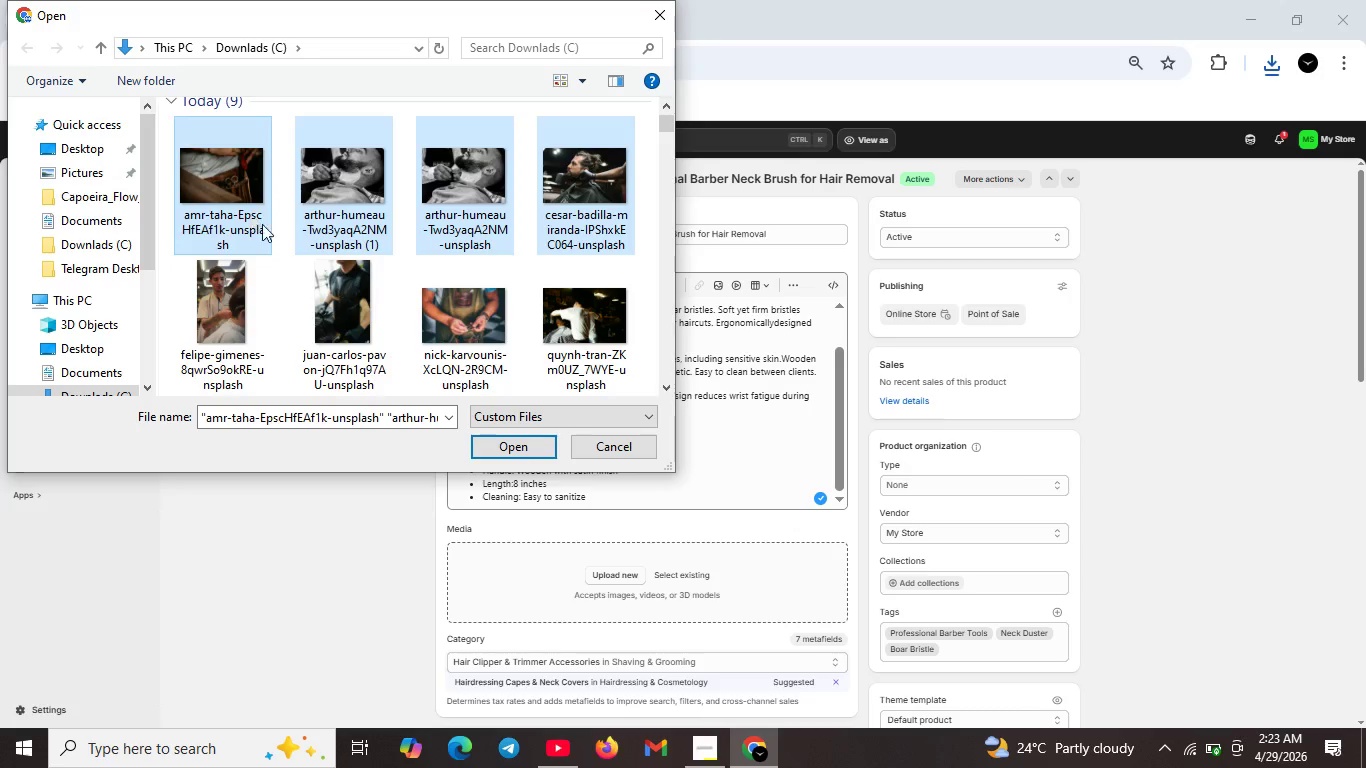 
key(Shift+ShiftLeft)
 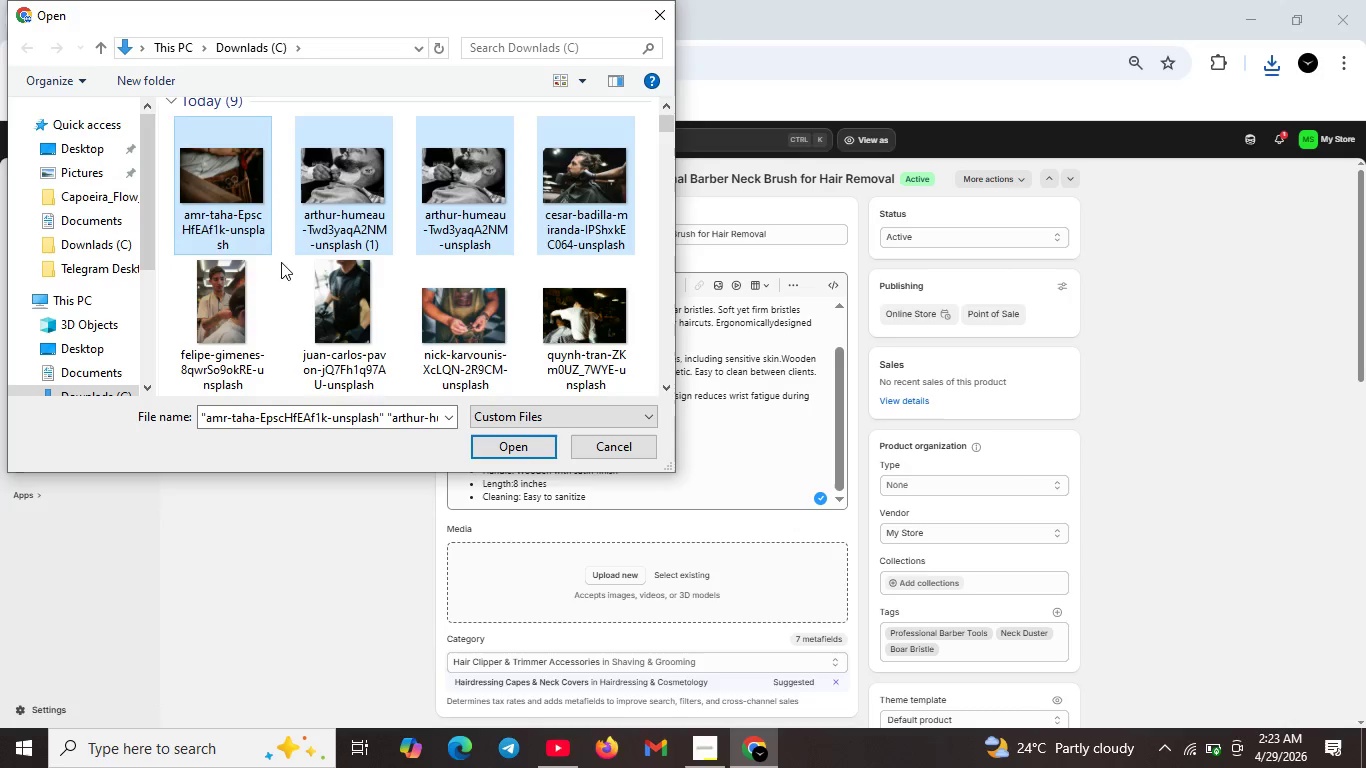 
key(Shift+ShiftLeft)
 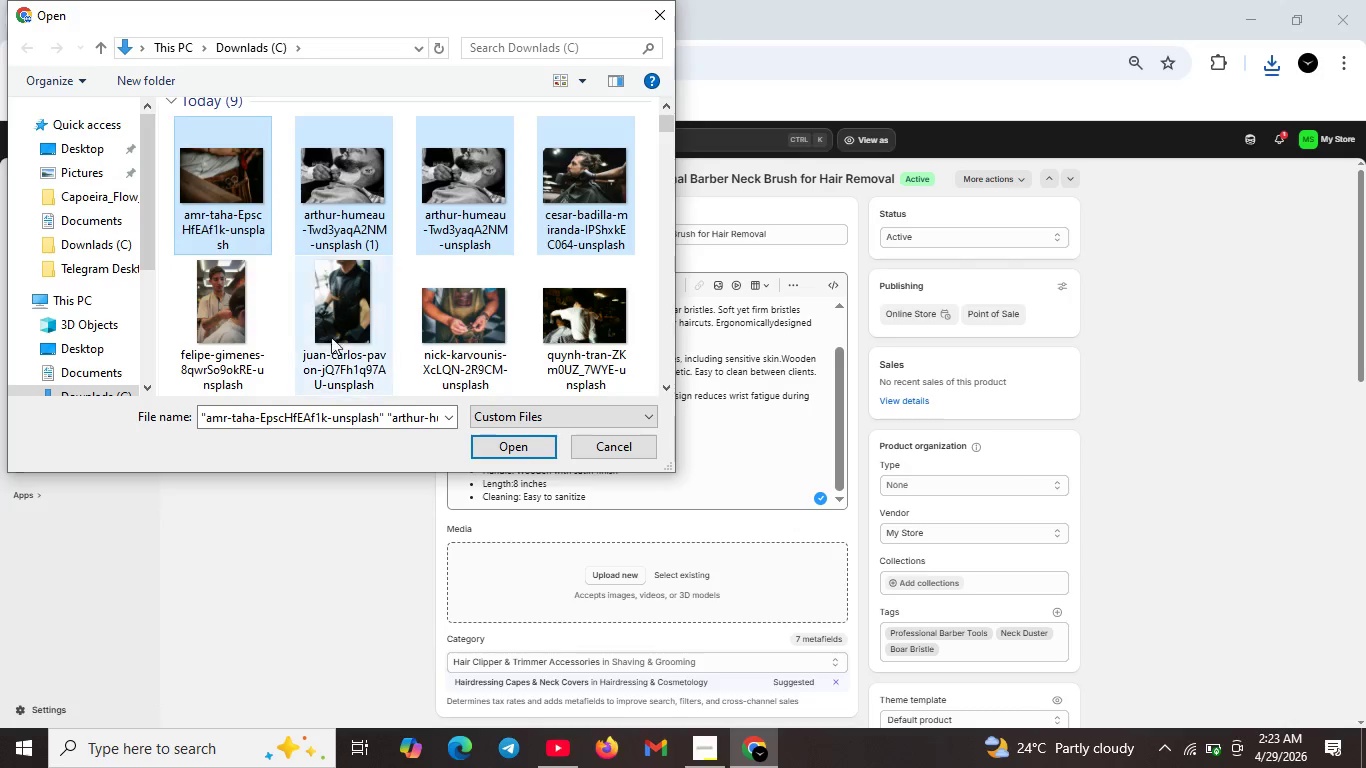 
key(Shift+ShiftLeft)
 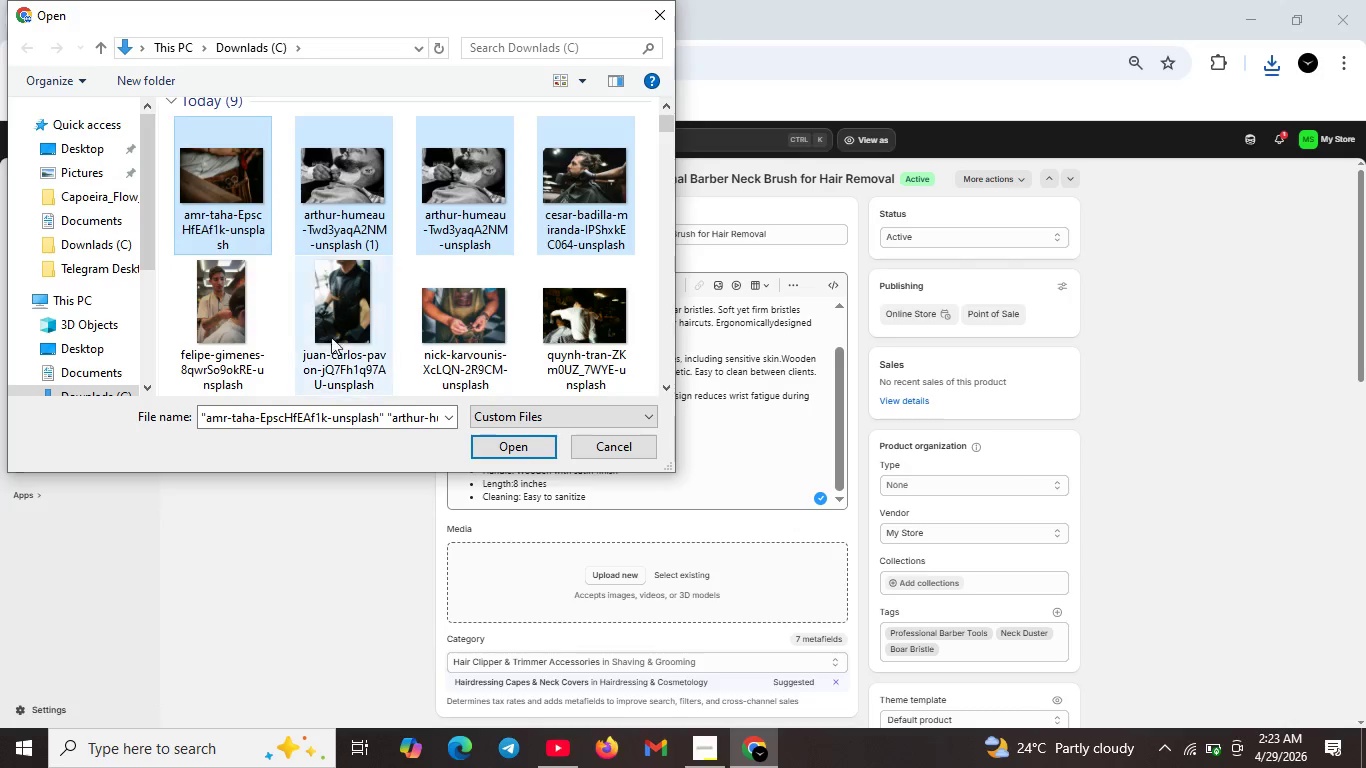 
key(Shift+ShiftLeft)
 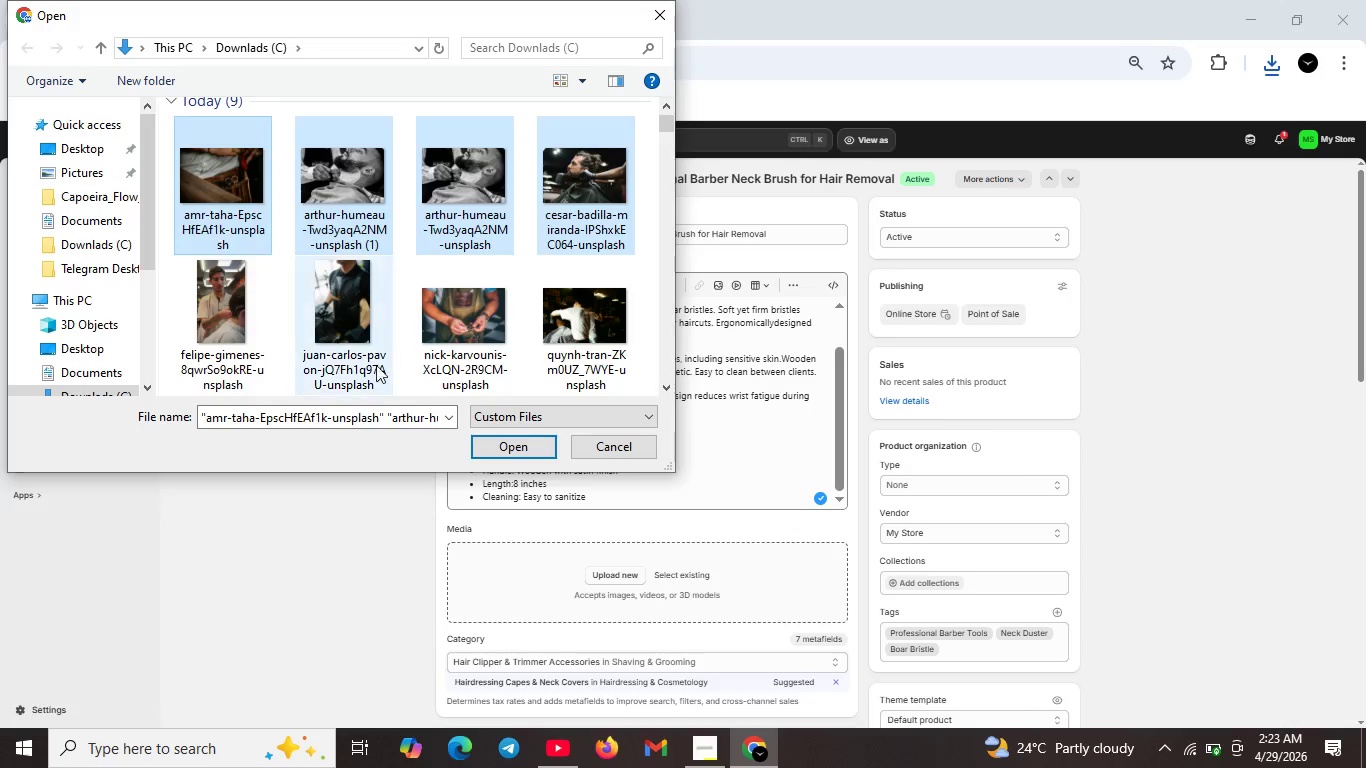 
key(Shift+ShiftLeft)
 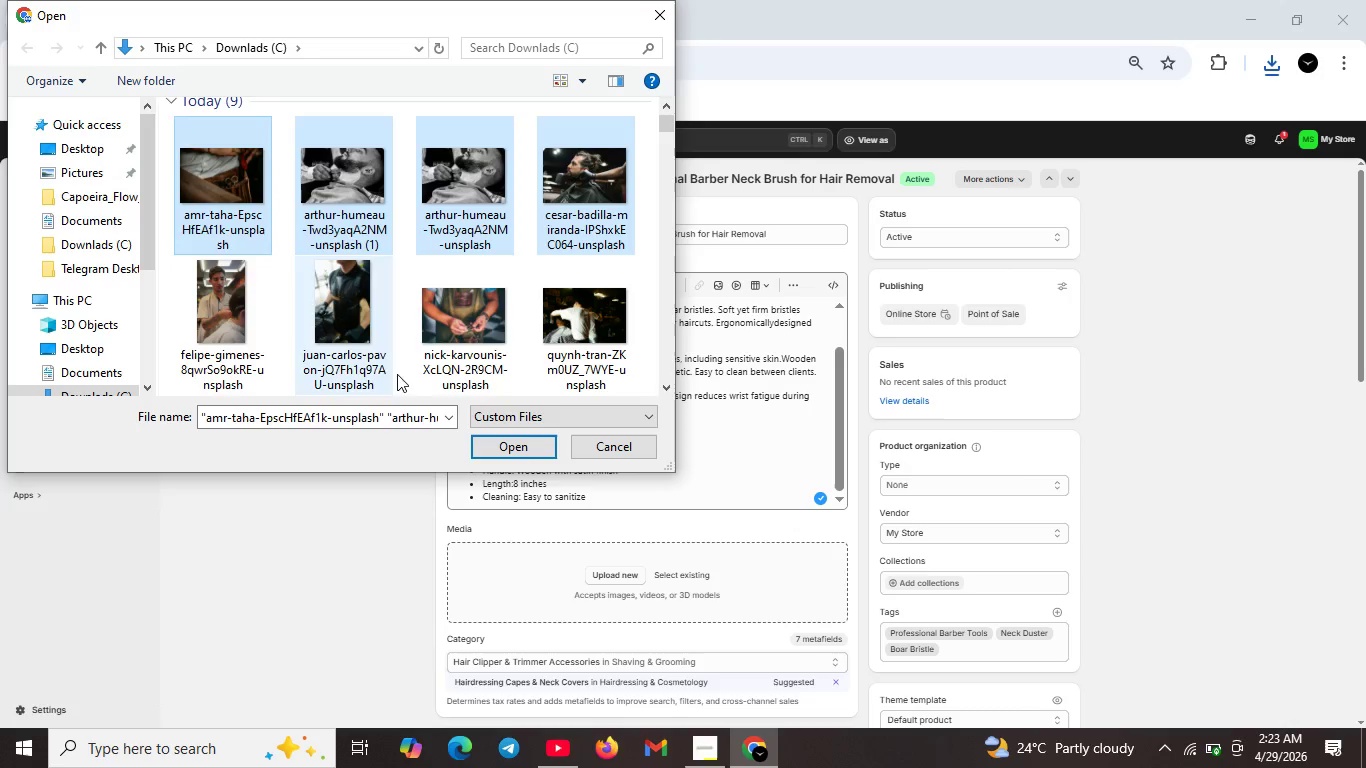 
key(Shift+ShiftLeft)
 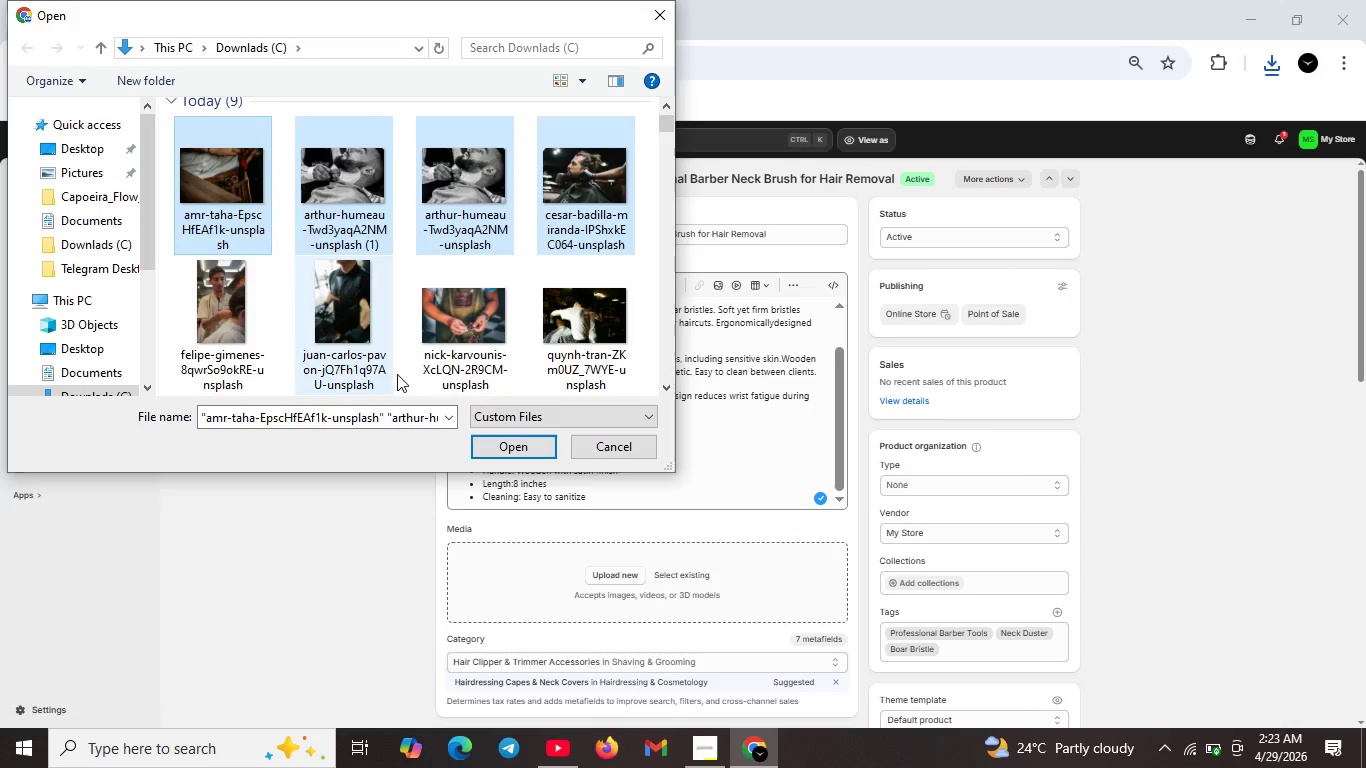 
key(Shift+ShiftLeft)
 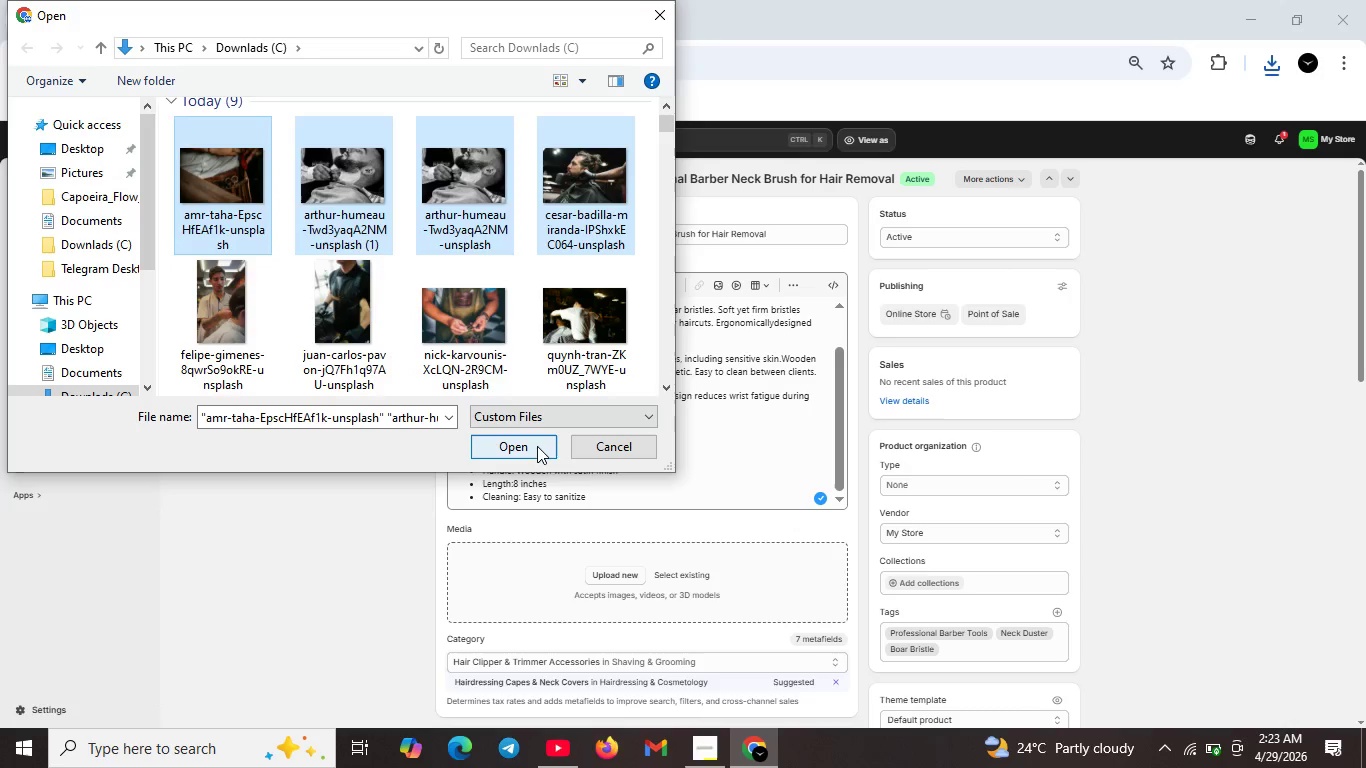 
left_click([533, 442])
 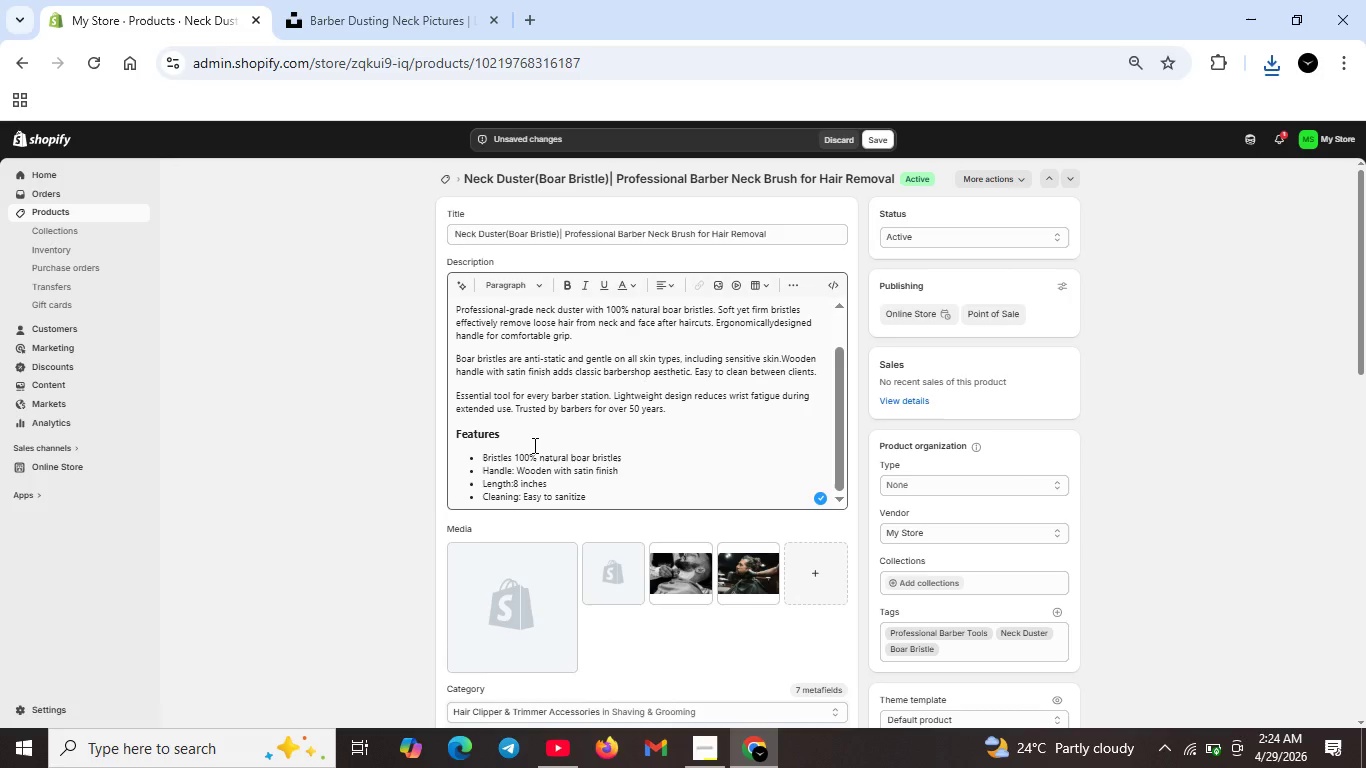 
wait(41.38)
 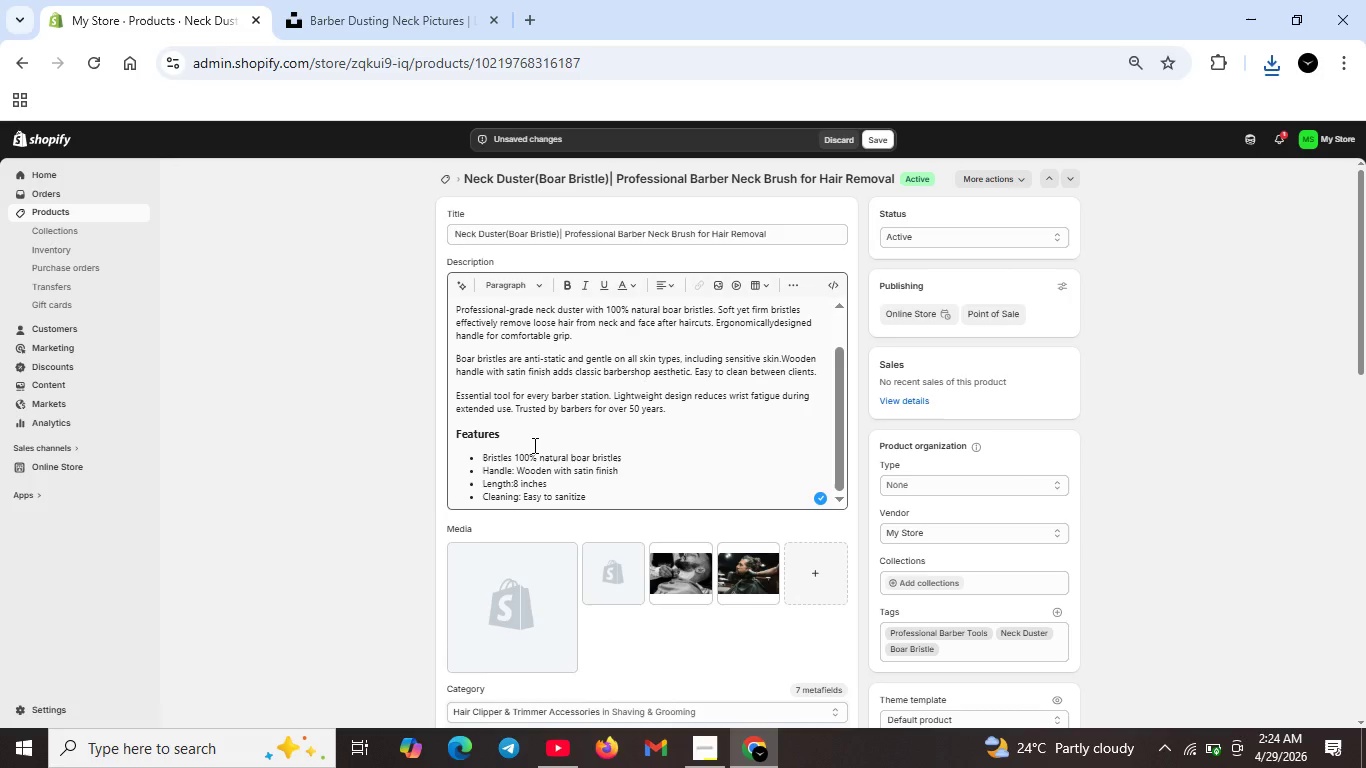 
left_click([837, 523])
 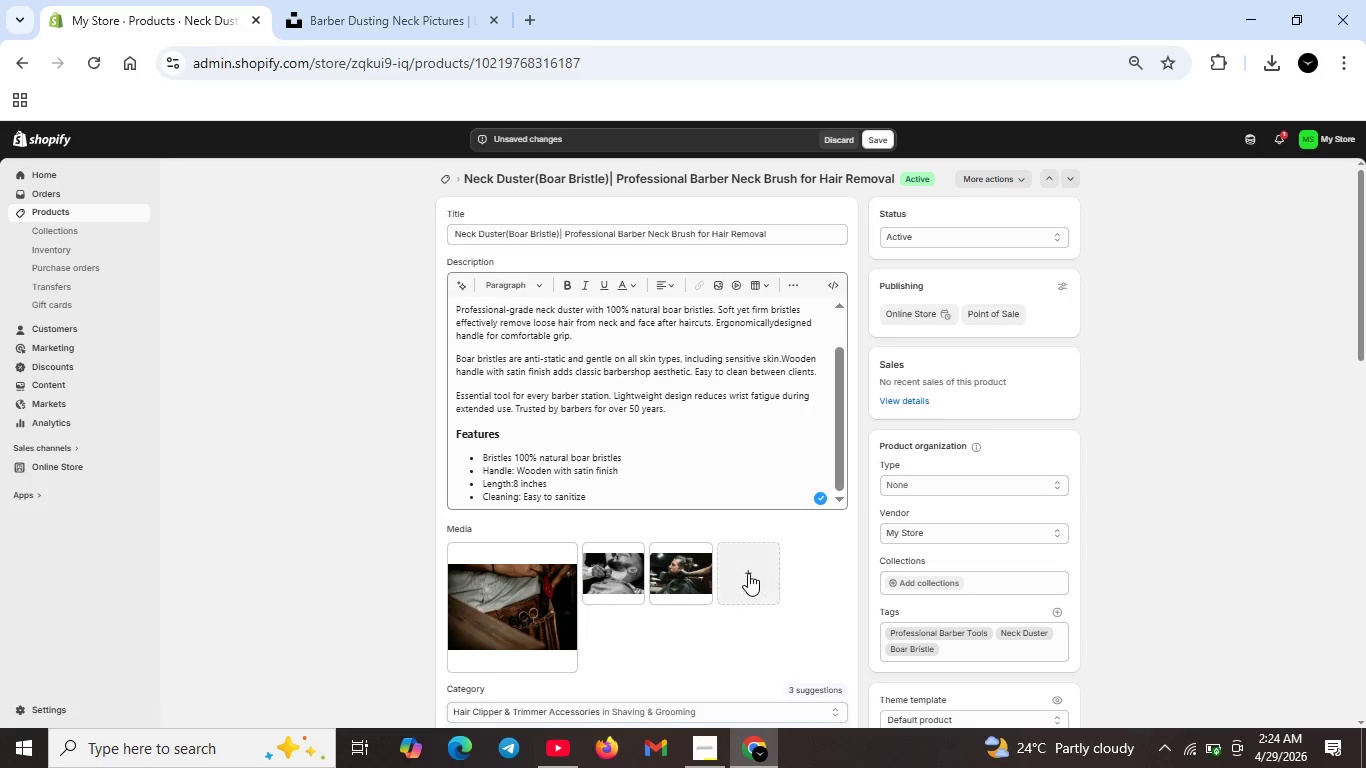 
left_click([748, 573])
 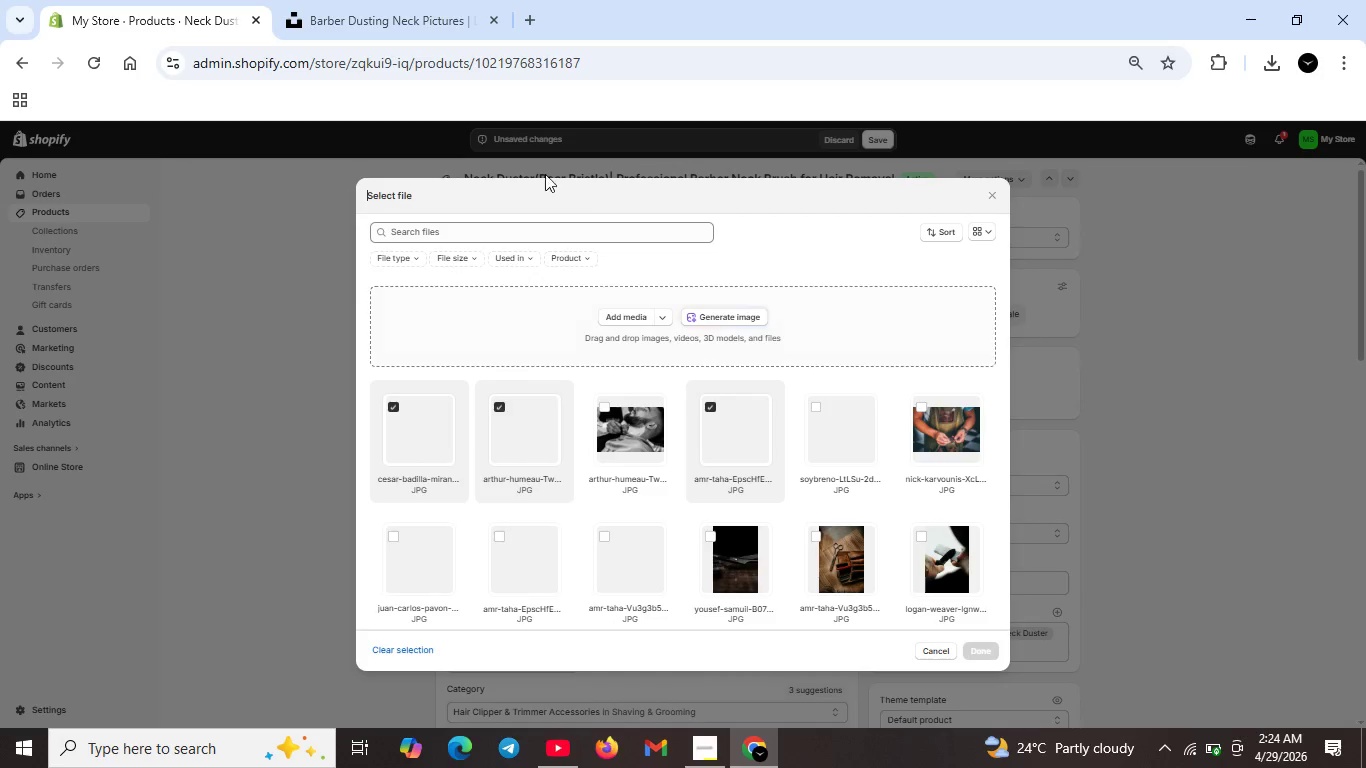 
left_click([411, 24])
 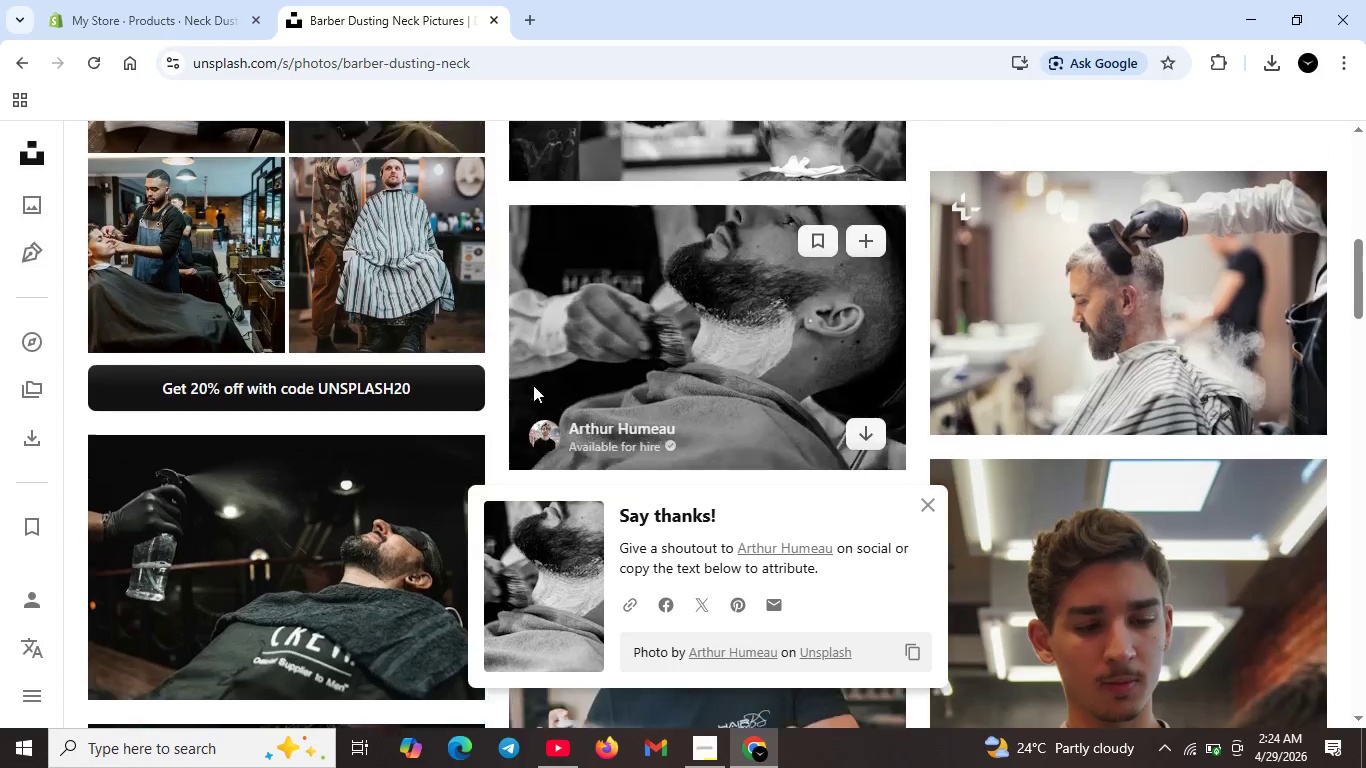 
scroll: coordinate [531, 387], scroll_direction: up, amount: 7.0
 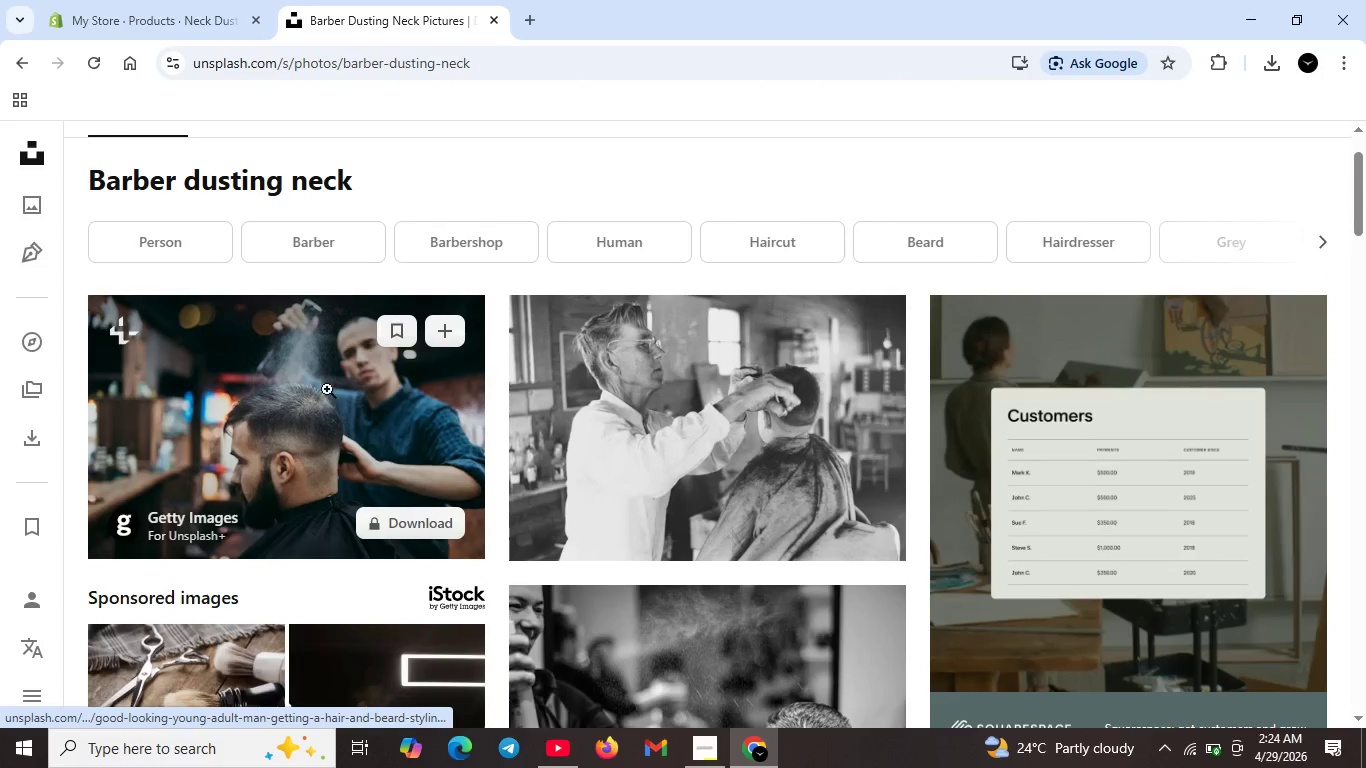 
scroll: coordinate [752, 521], scroll_direction: down, amount: 13.0
 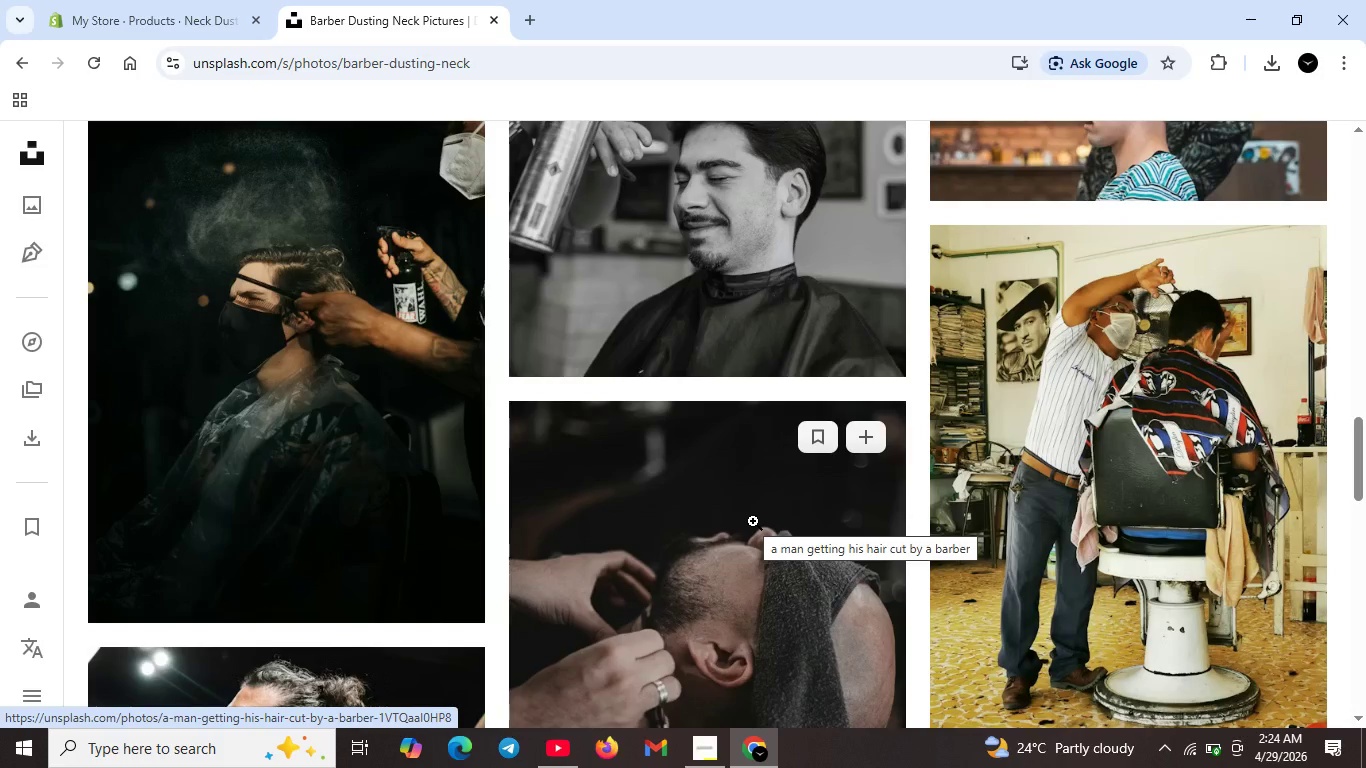 
scroll: coordinate [438, 244], scroll_direction: up, amount: 27.0
 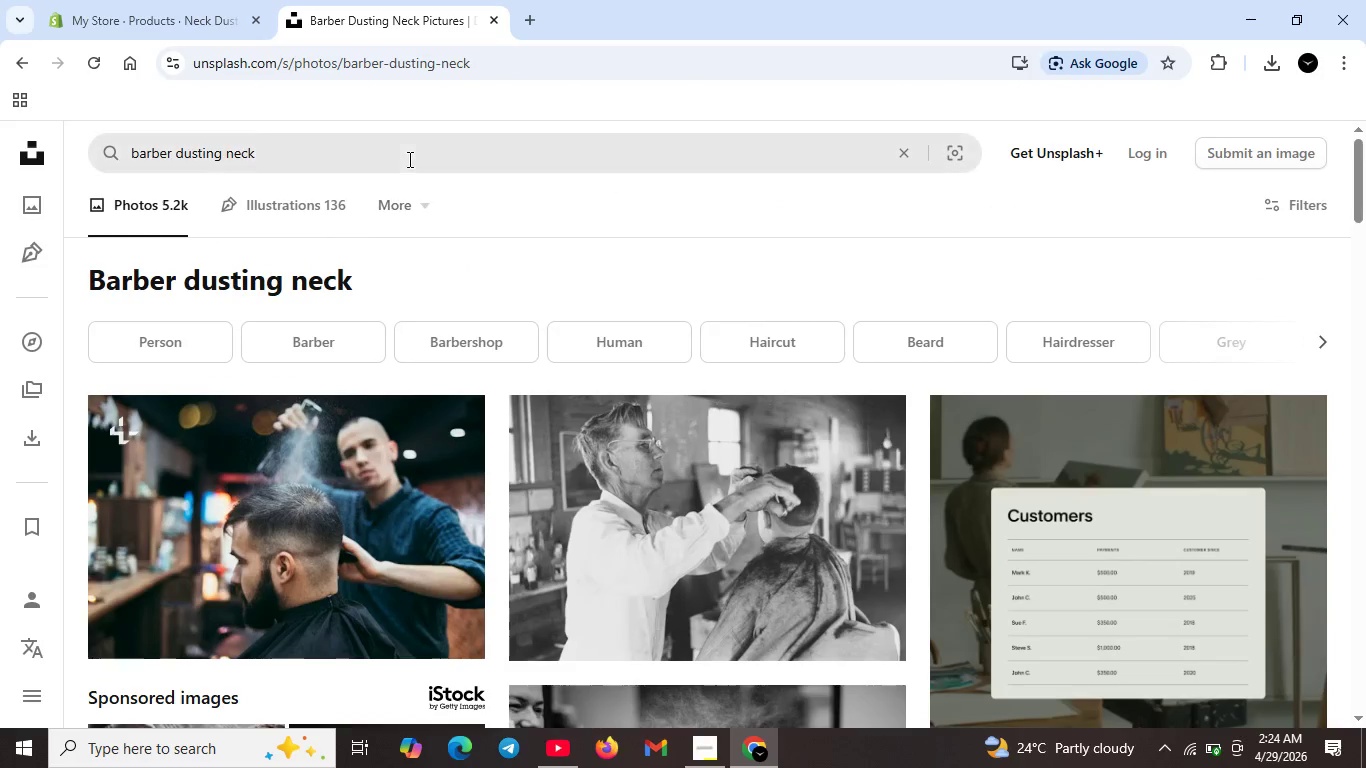 
left_click_drag(start_coordinate=[408, 159], to_coordinate=[120, 174])
 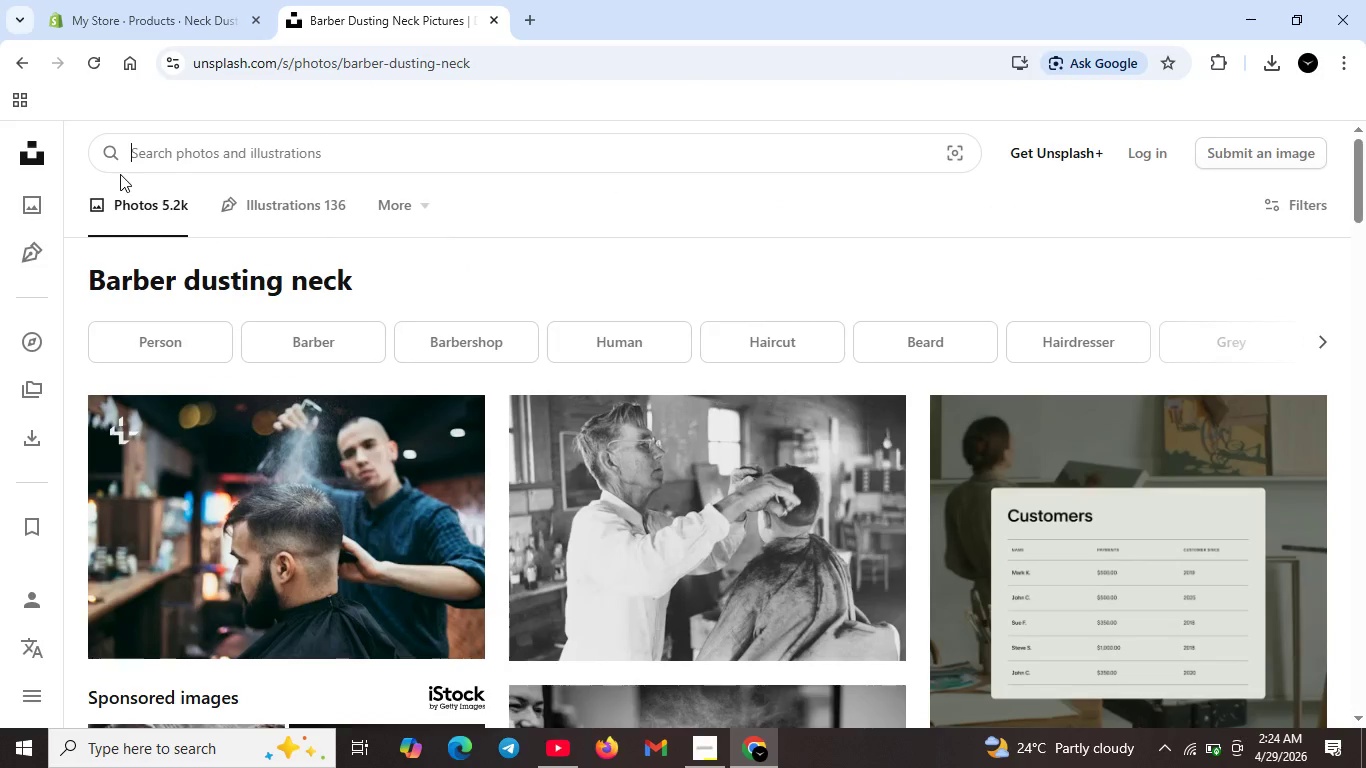 
key(Backspace)
type(oar)
key(Backspace)
key(Backspace)
key(Backspace)
type(boar bistle )
 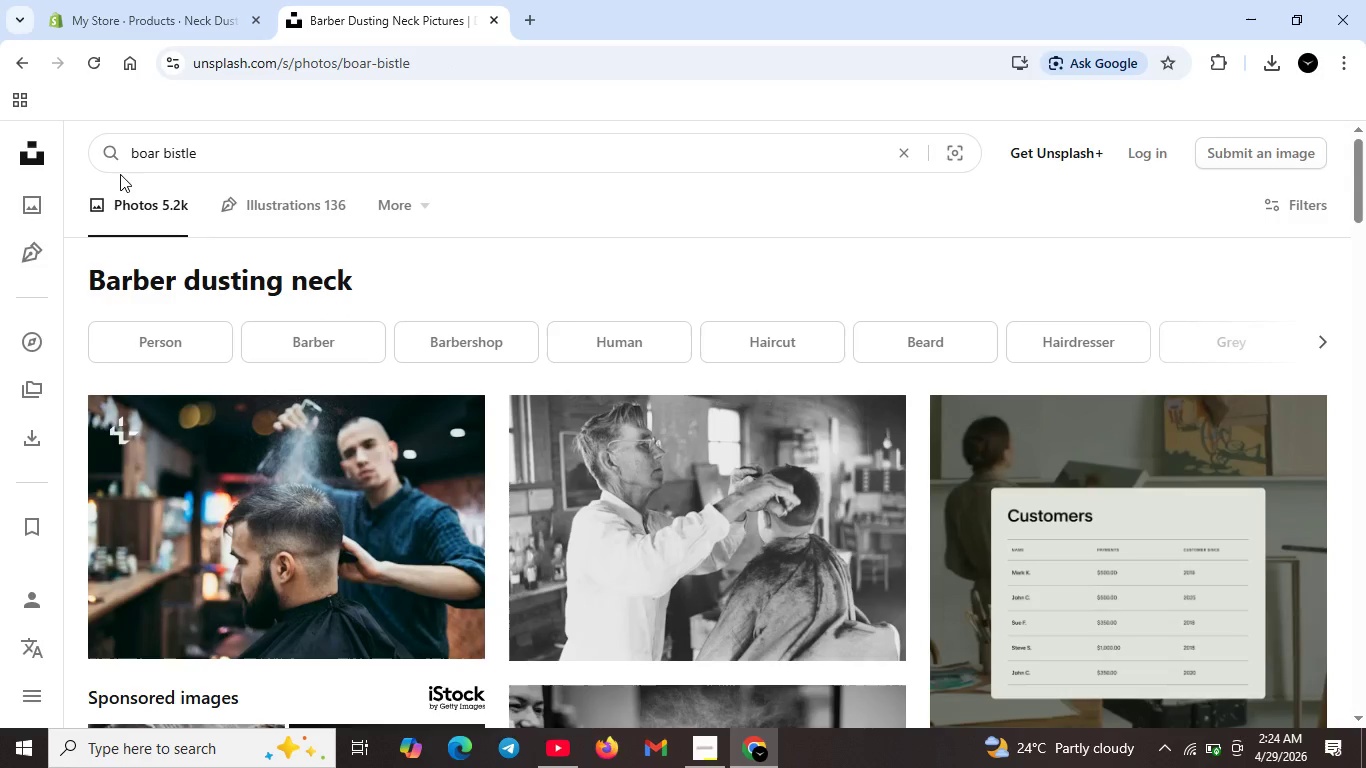 
key(Enter)